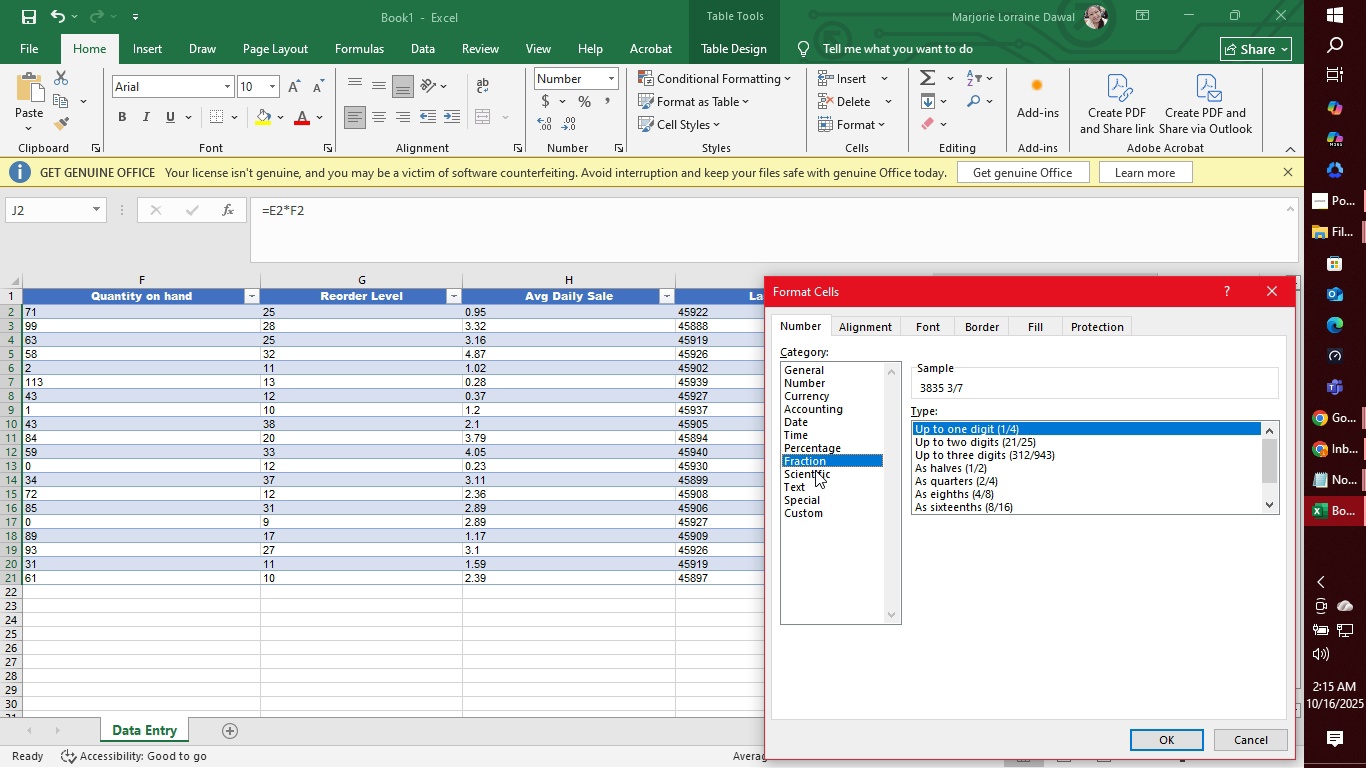 
double_click([814, 472])
 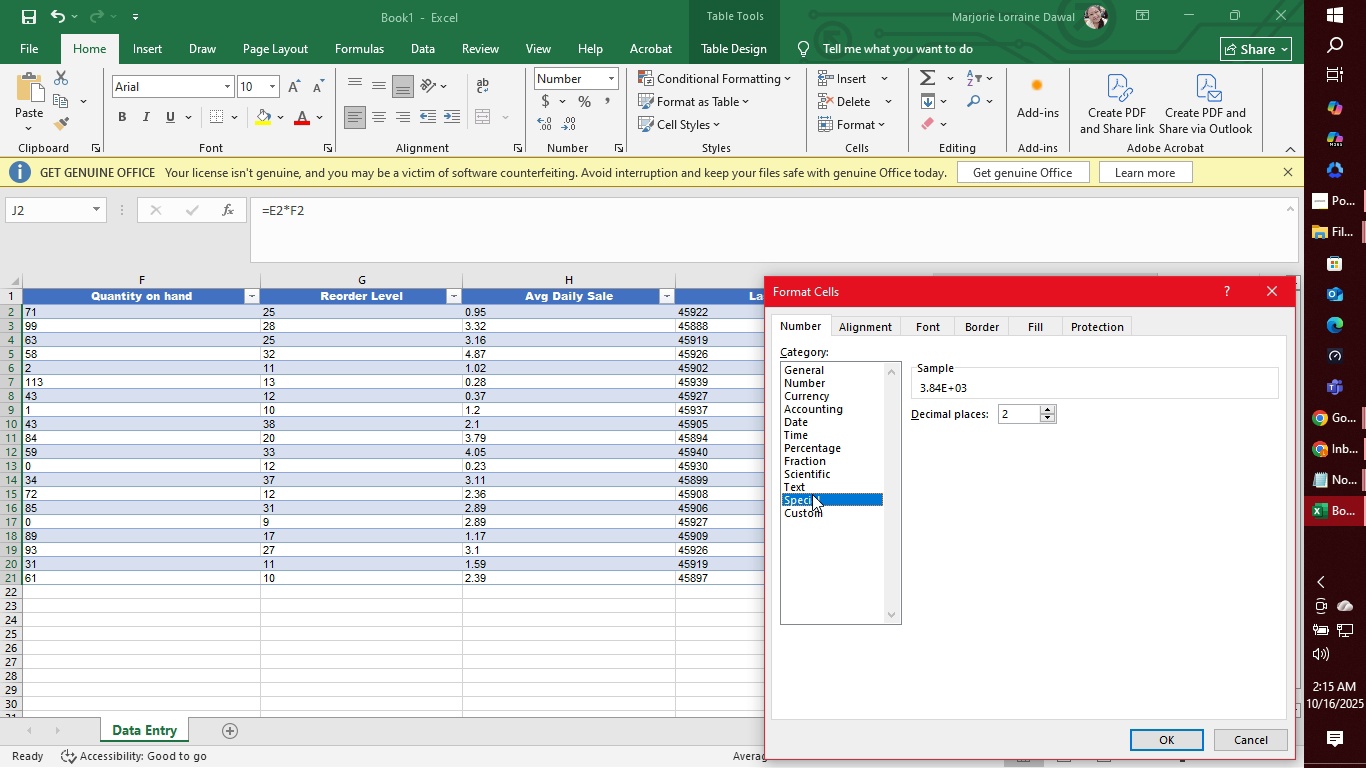 
left_click([812, 494])
 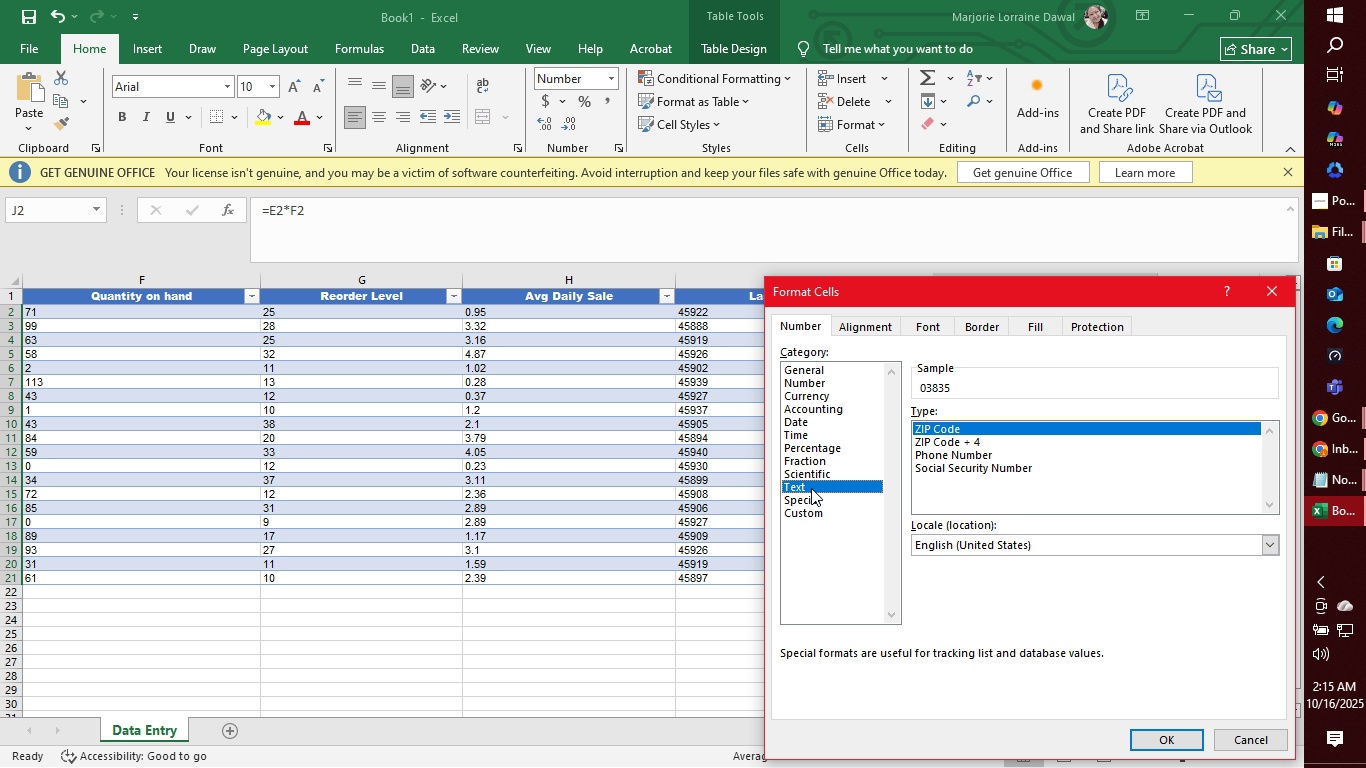 
left_click([811, 488])
 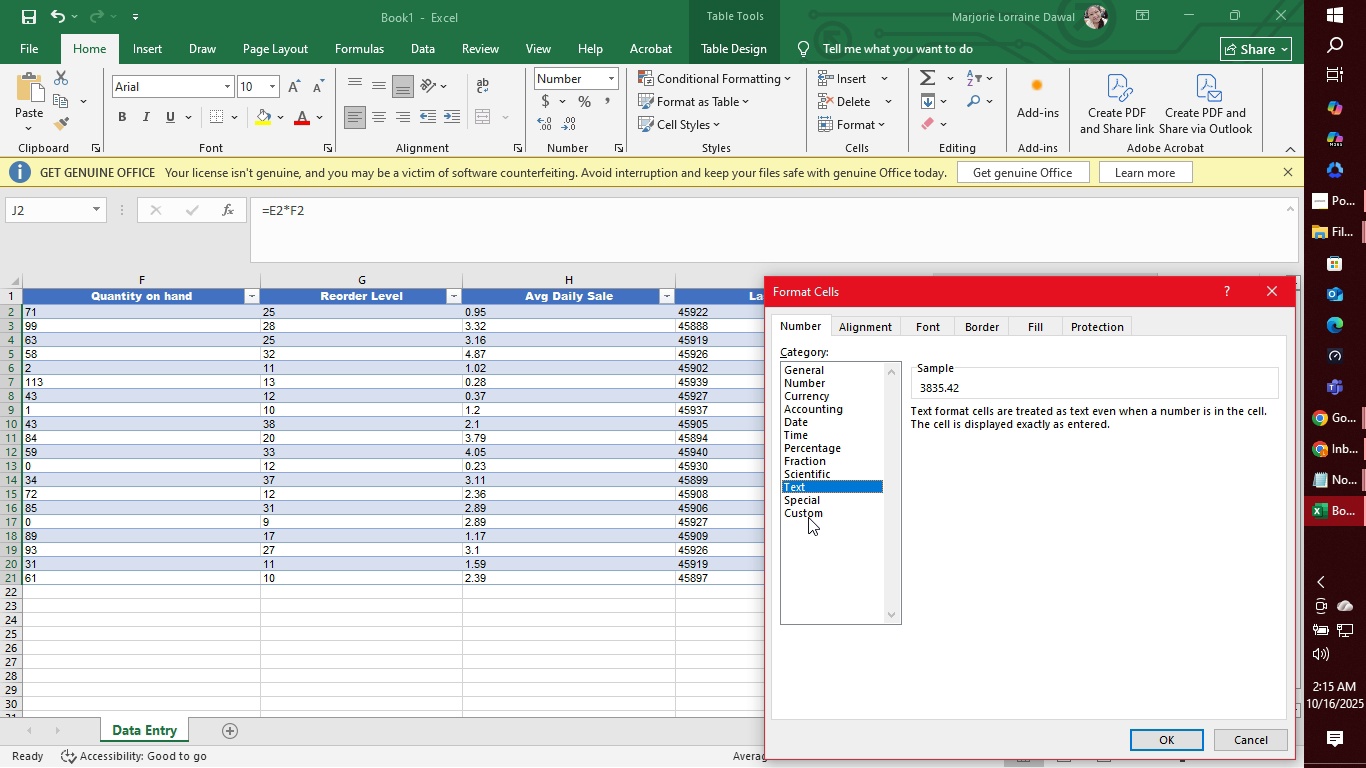 
left_click([810, 514])
 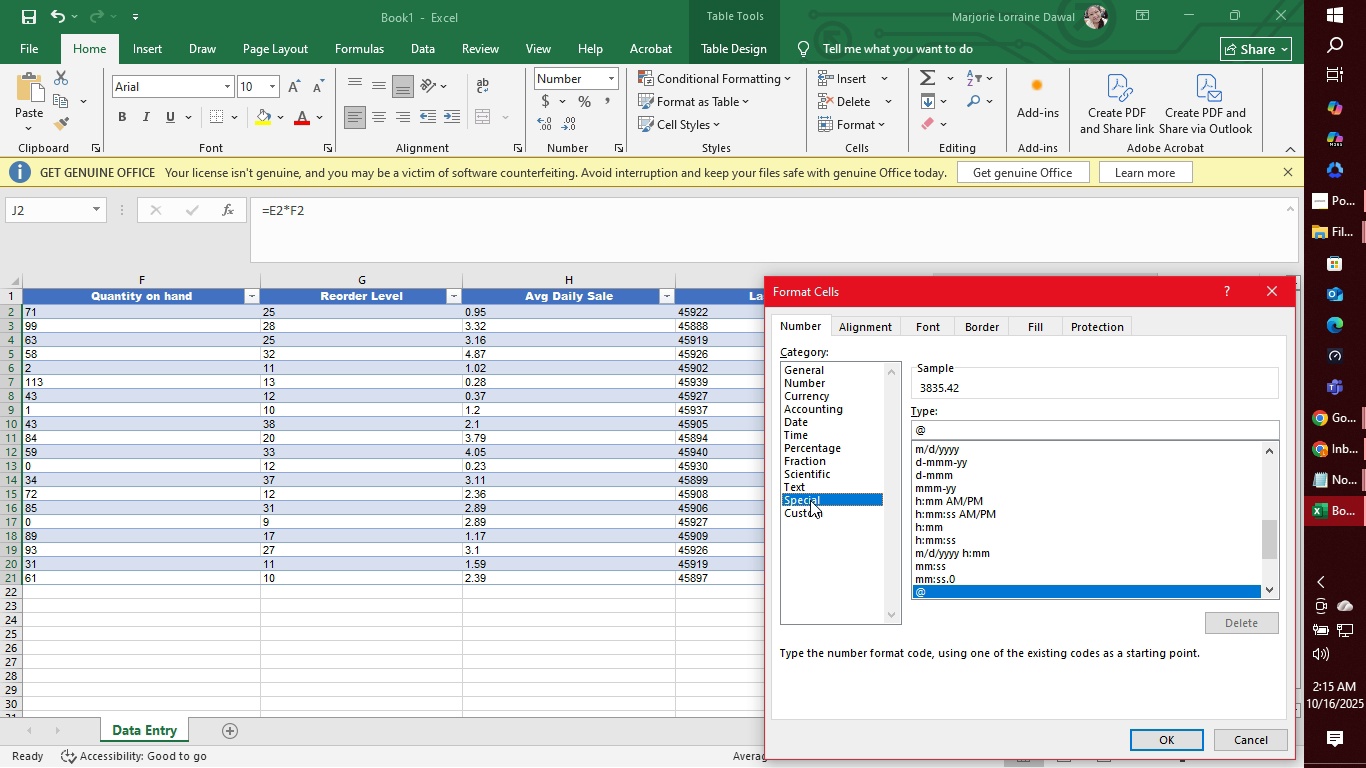 
double_click([810, 488])
 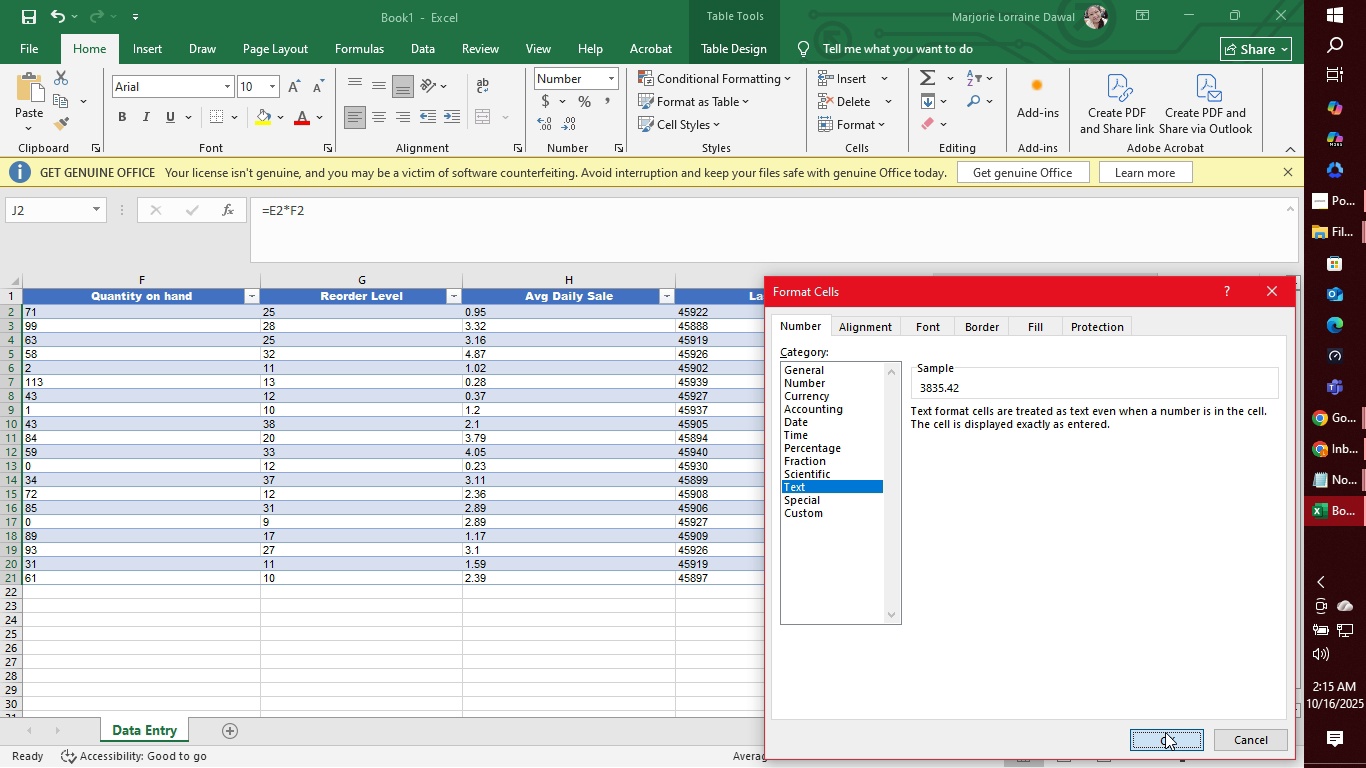 
left_click([1165, 732])
 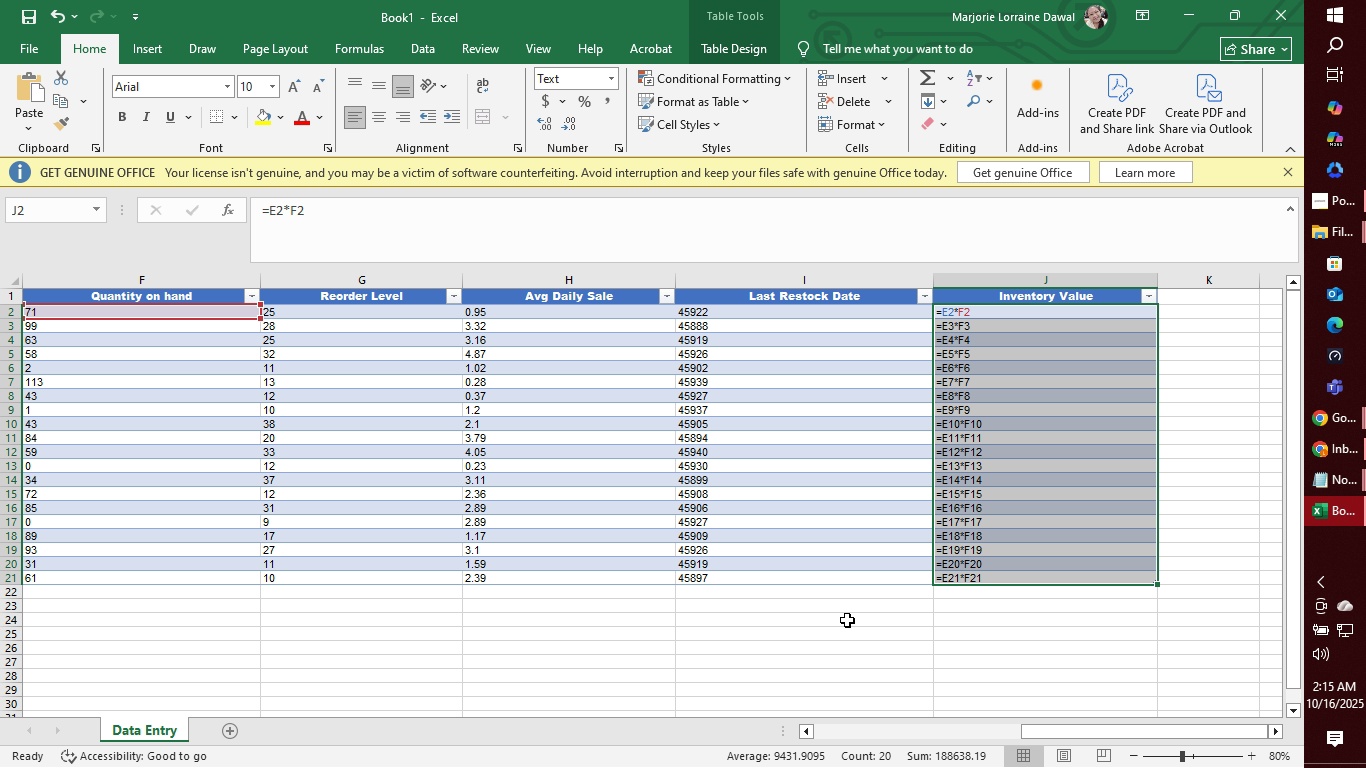 
left_click([846, 621])
 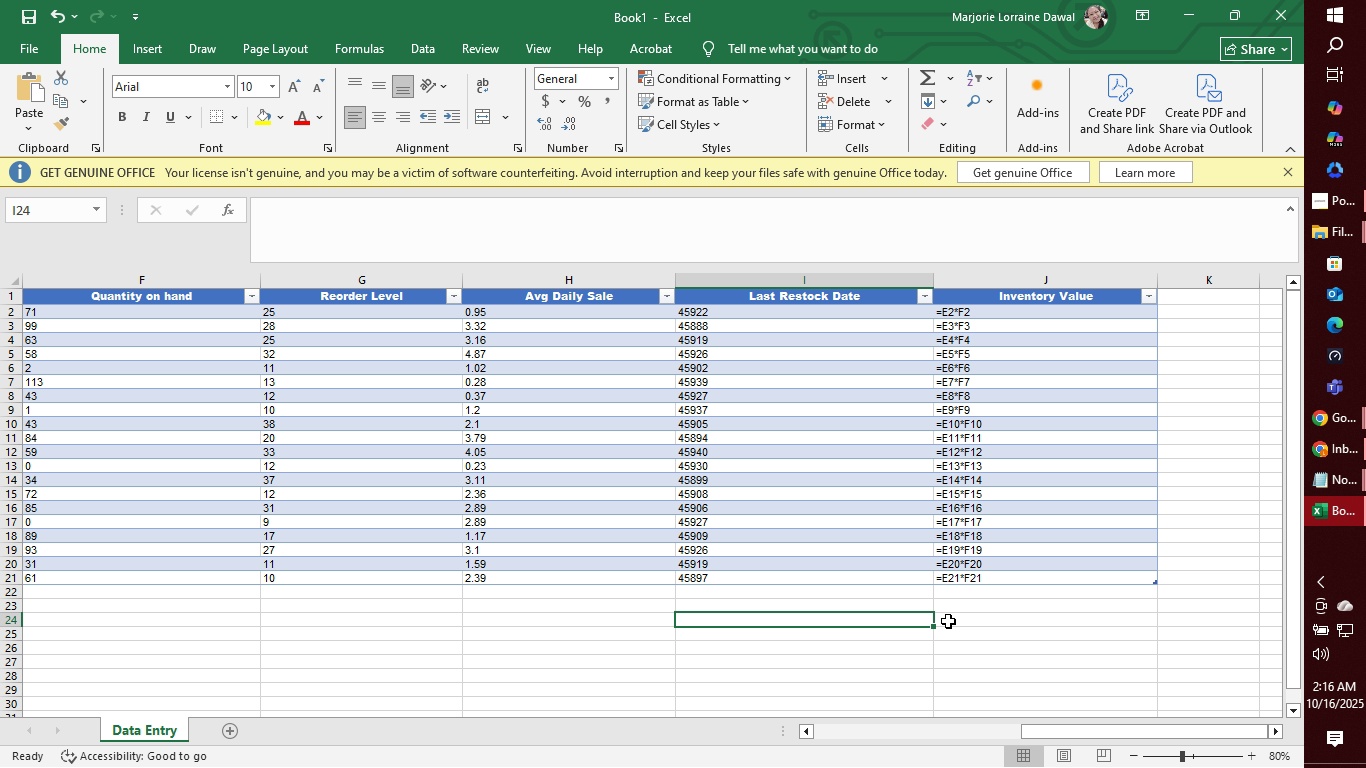 
wait(17.73)
 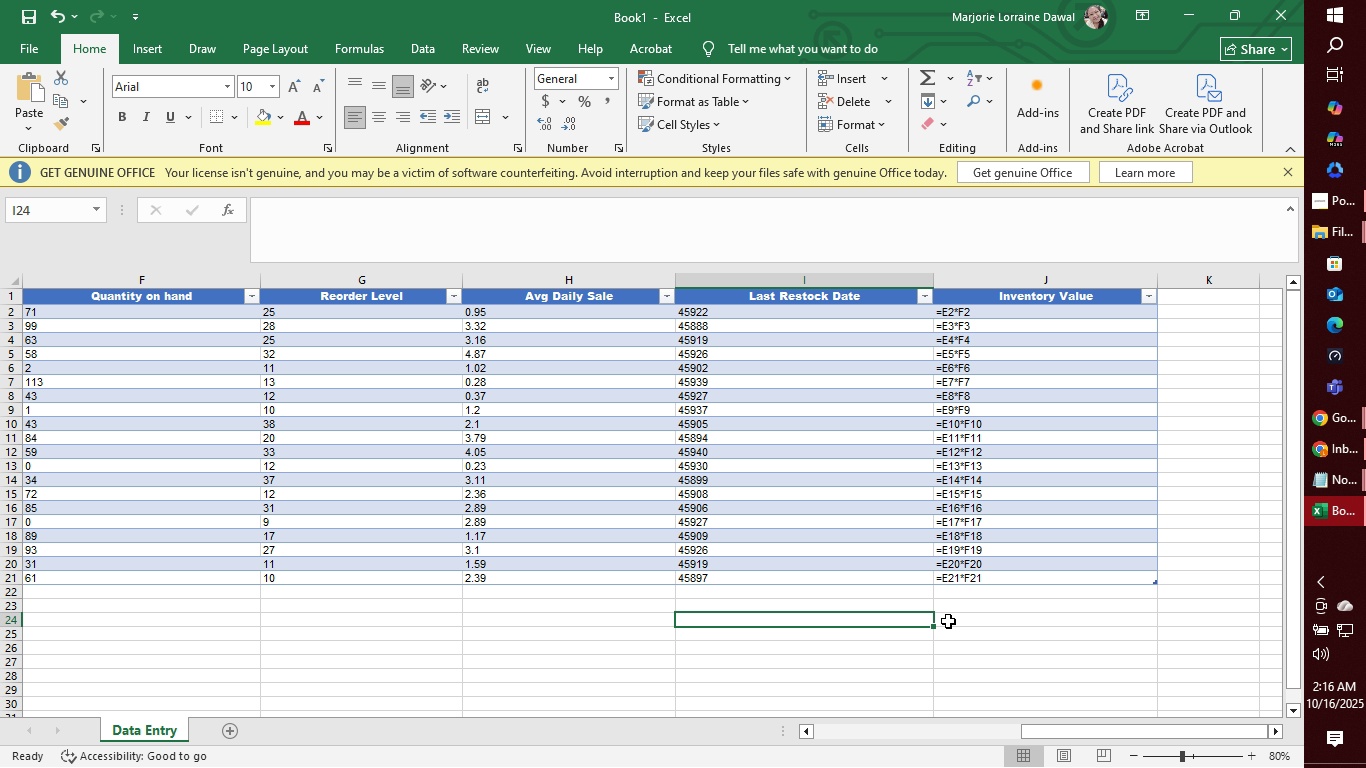 
left_click([974, 311])
 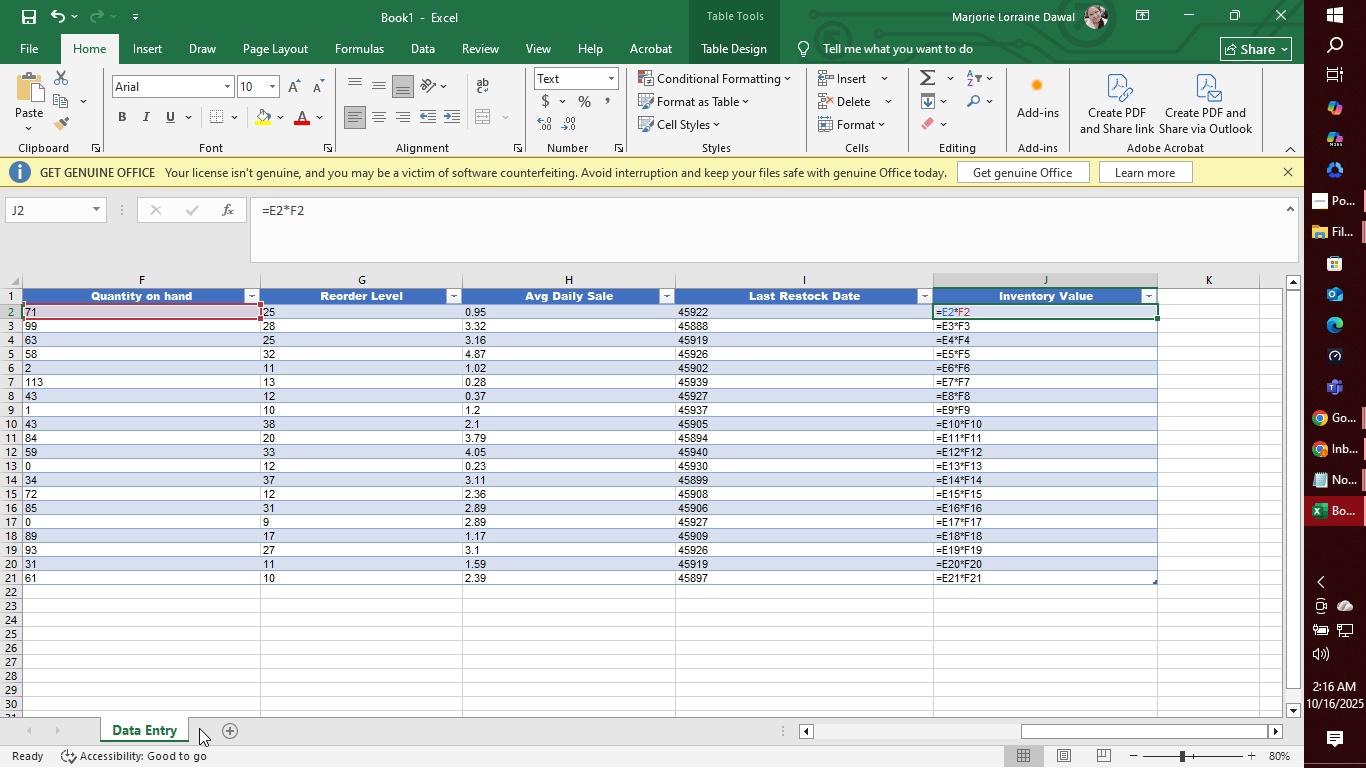 
right_click([155, 730])
 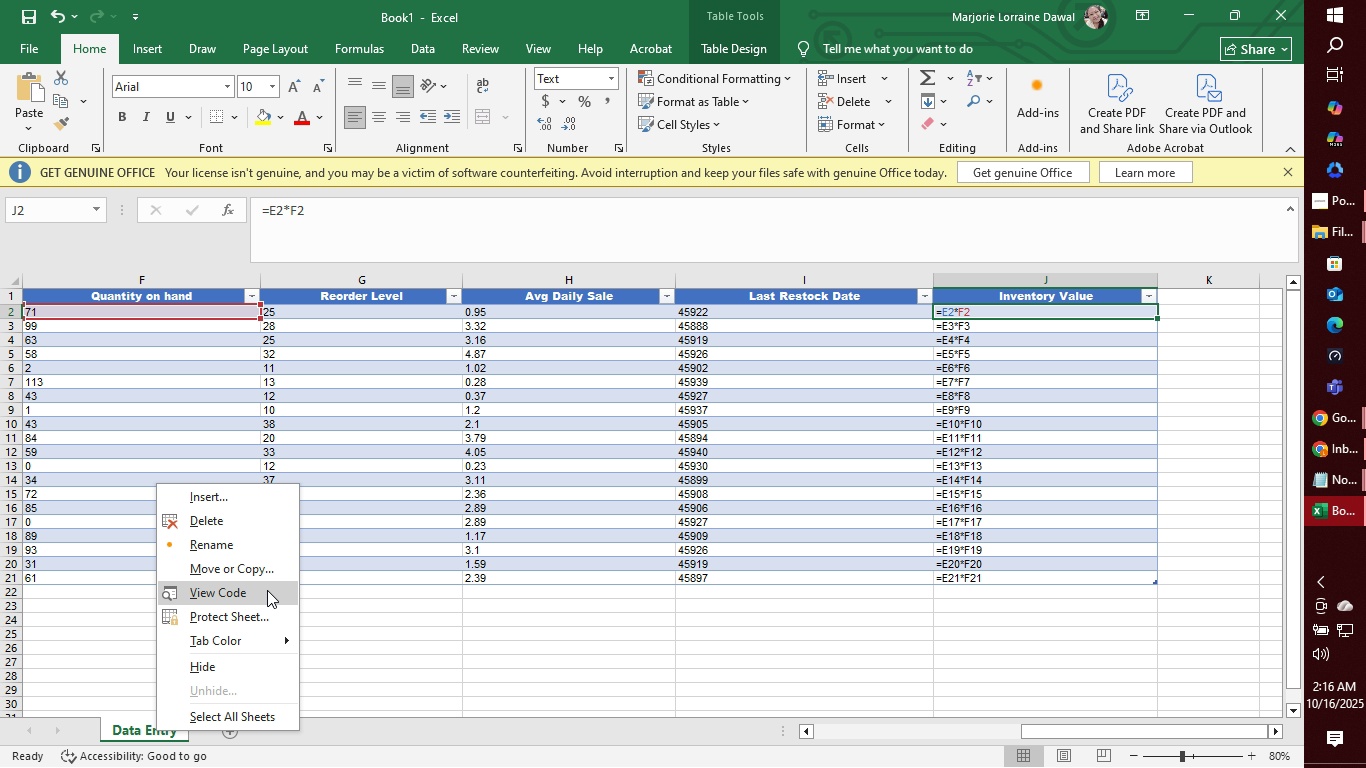 
left_click([267, 590])
 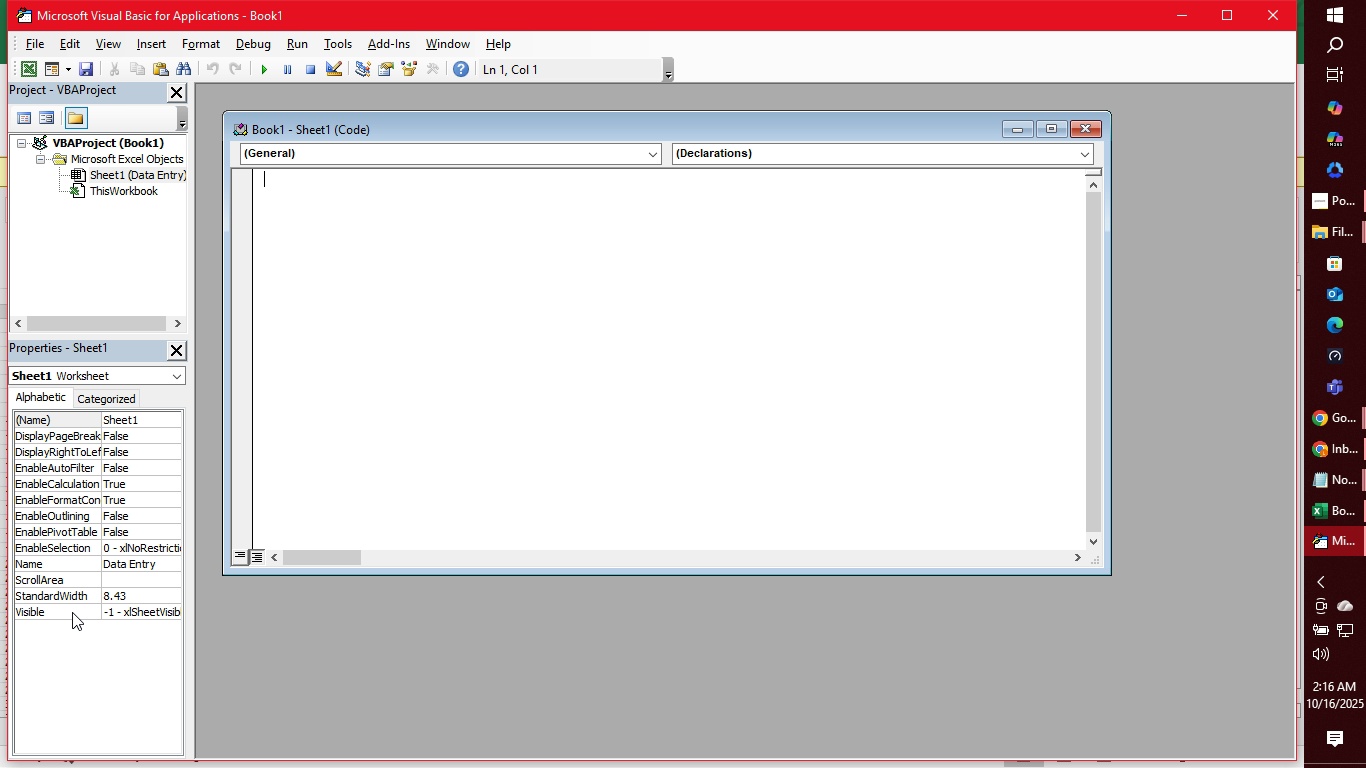 
wait(5.31)
 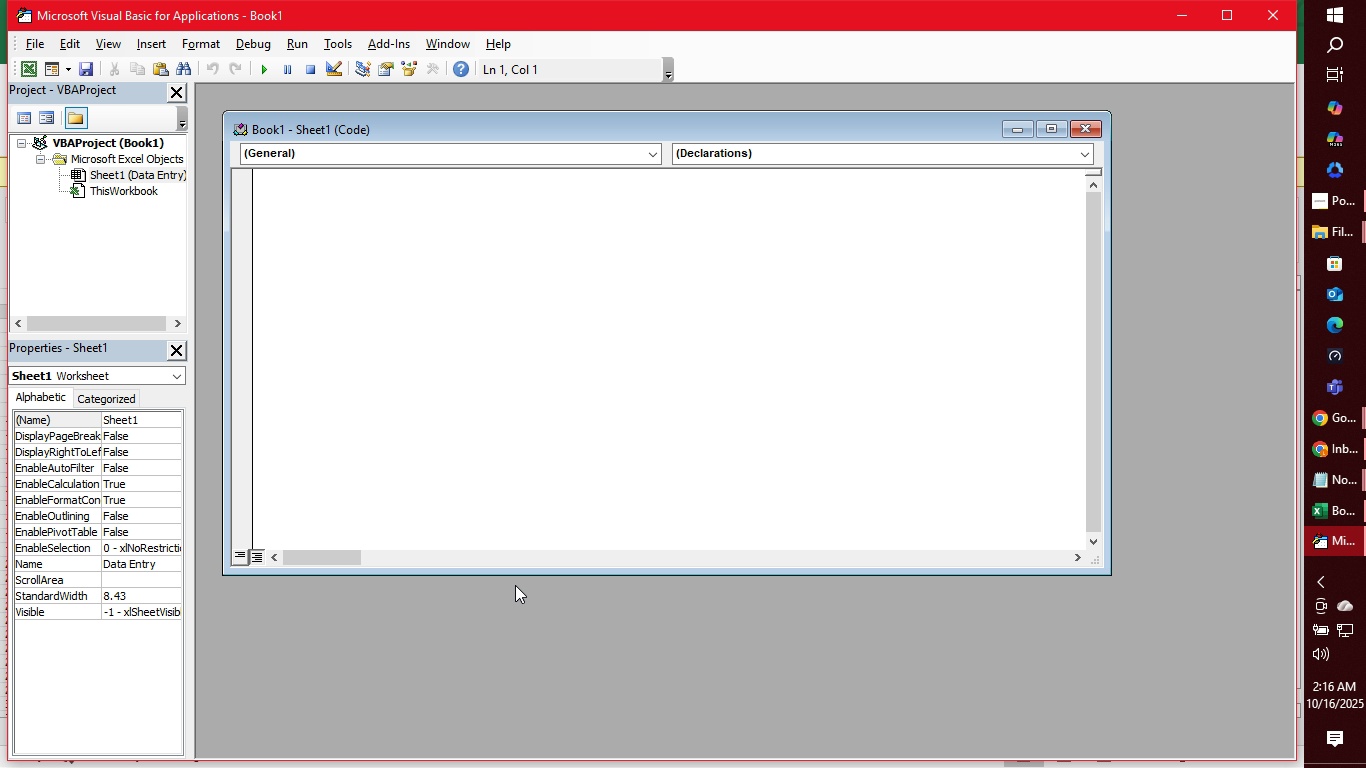 
left_click([59, 440])
 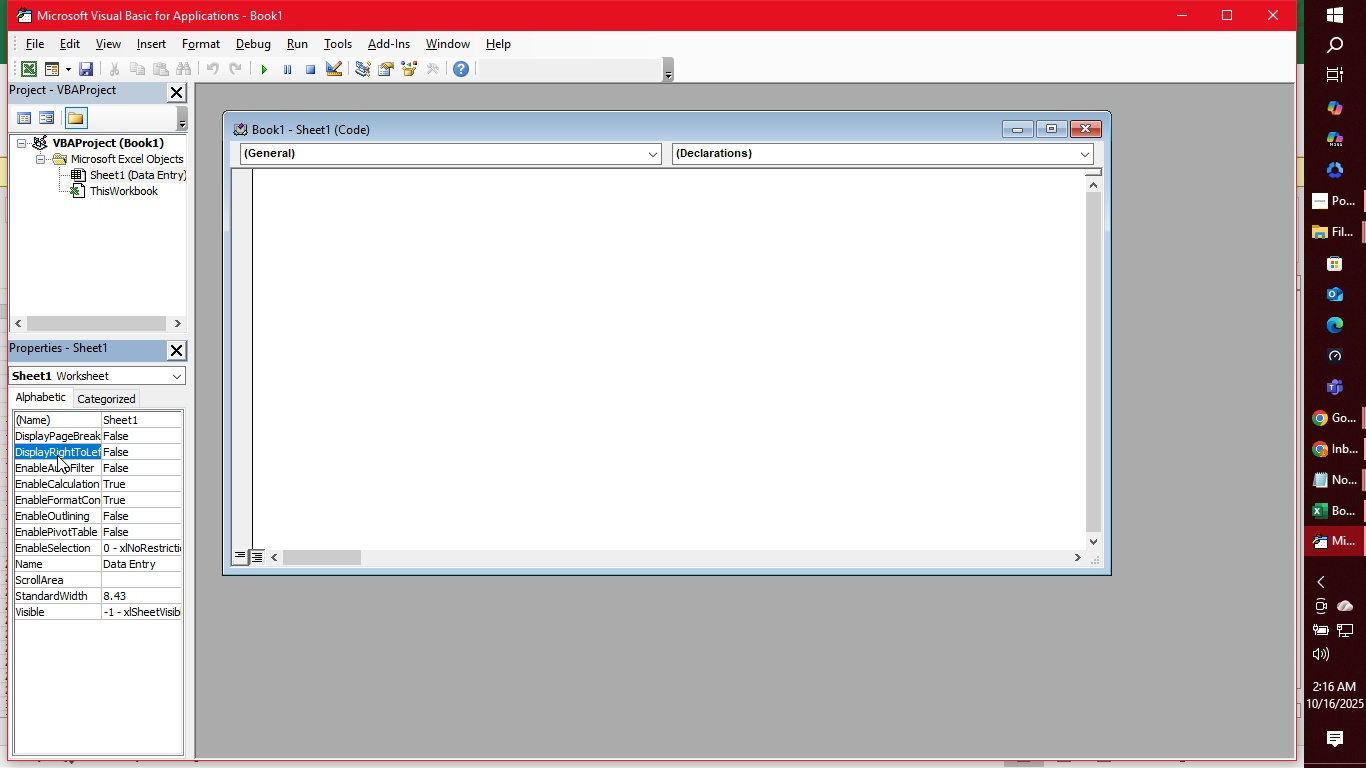 
left_click([57, 455])
 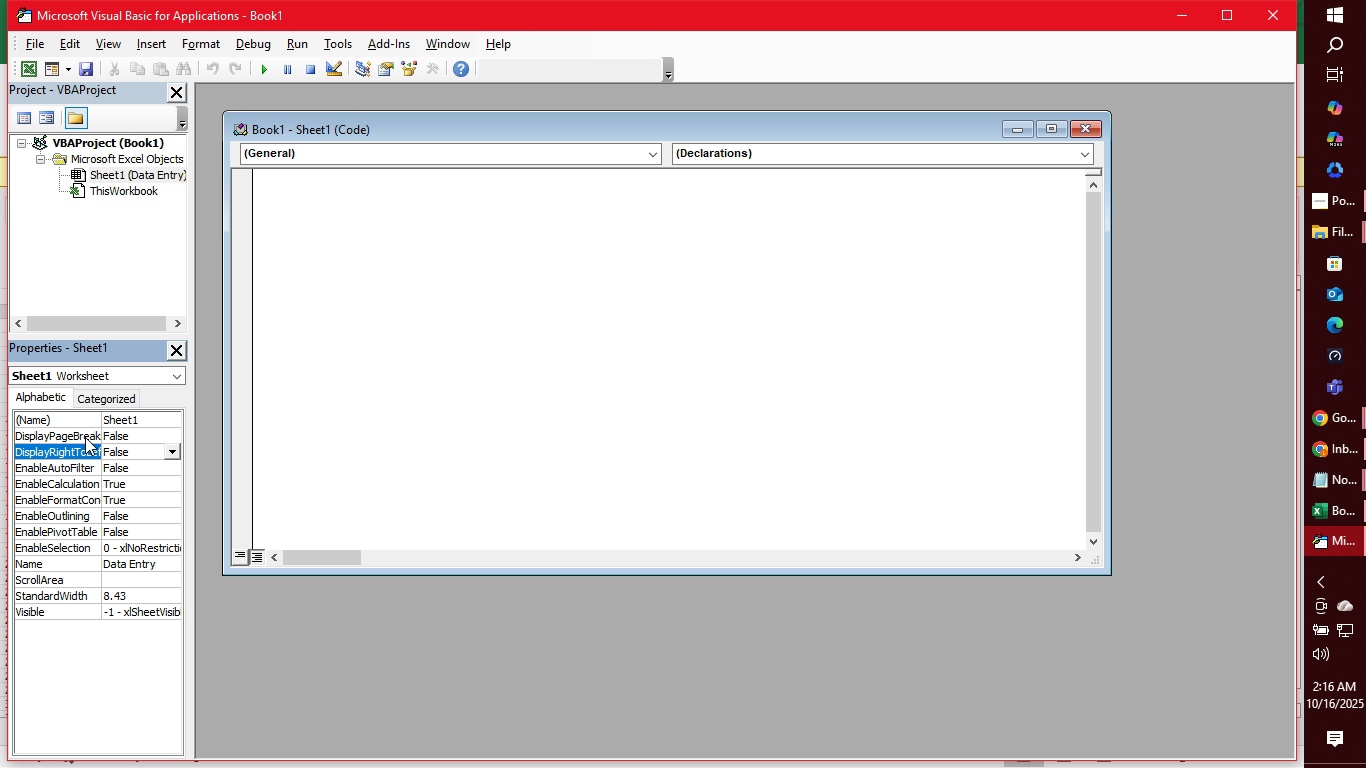 
left_click([85, 436])
 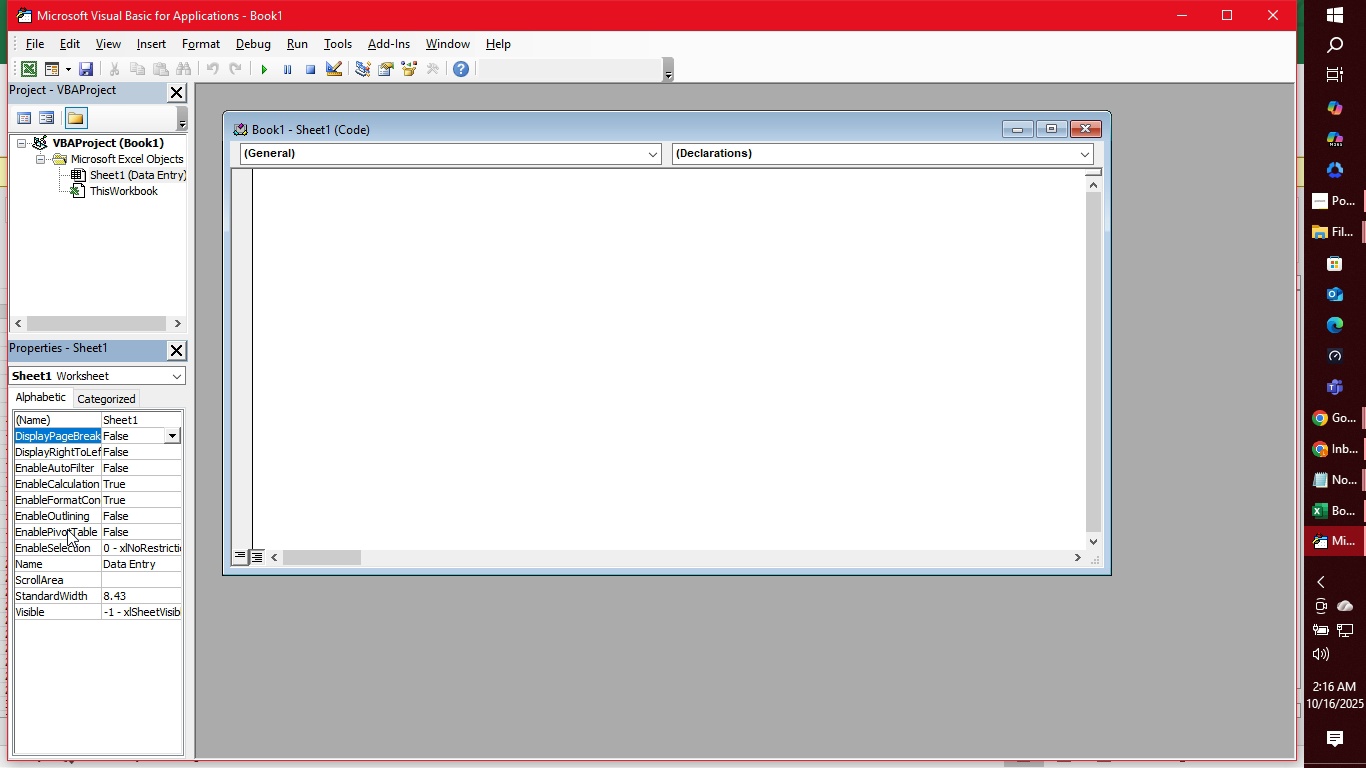 
left_click([73, 501])
 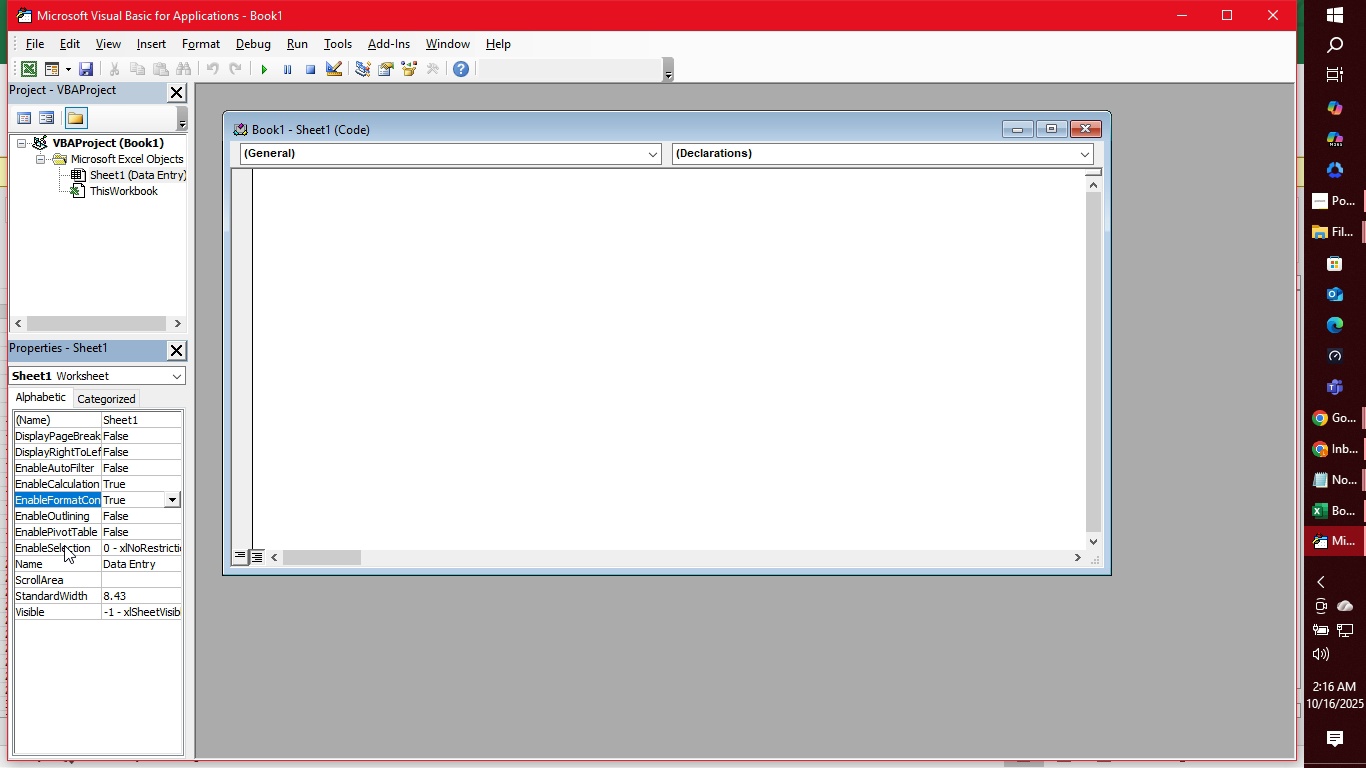 
wait(5.84)
 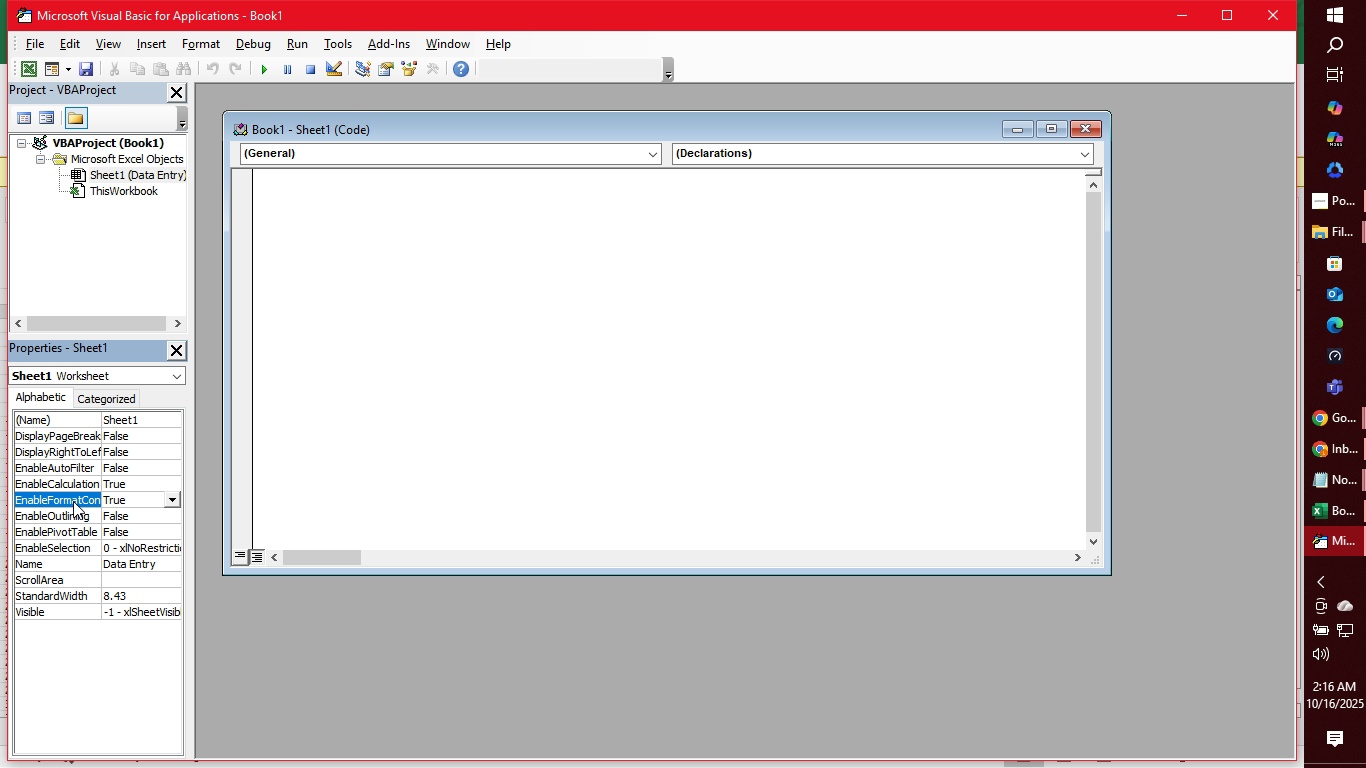 
left_click([447, 649])
 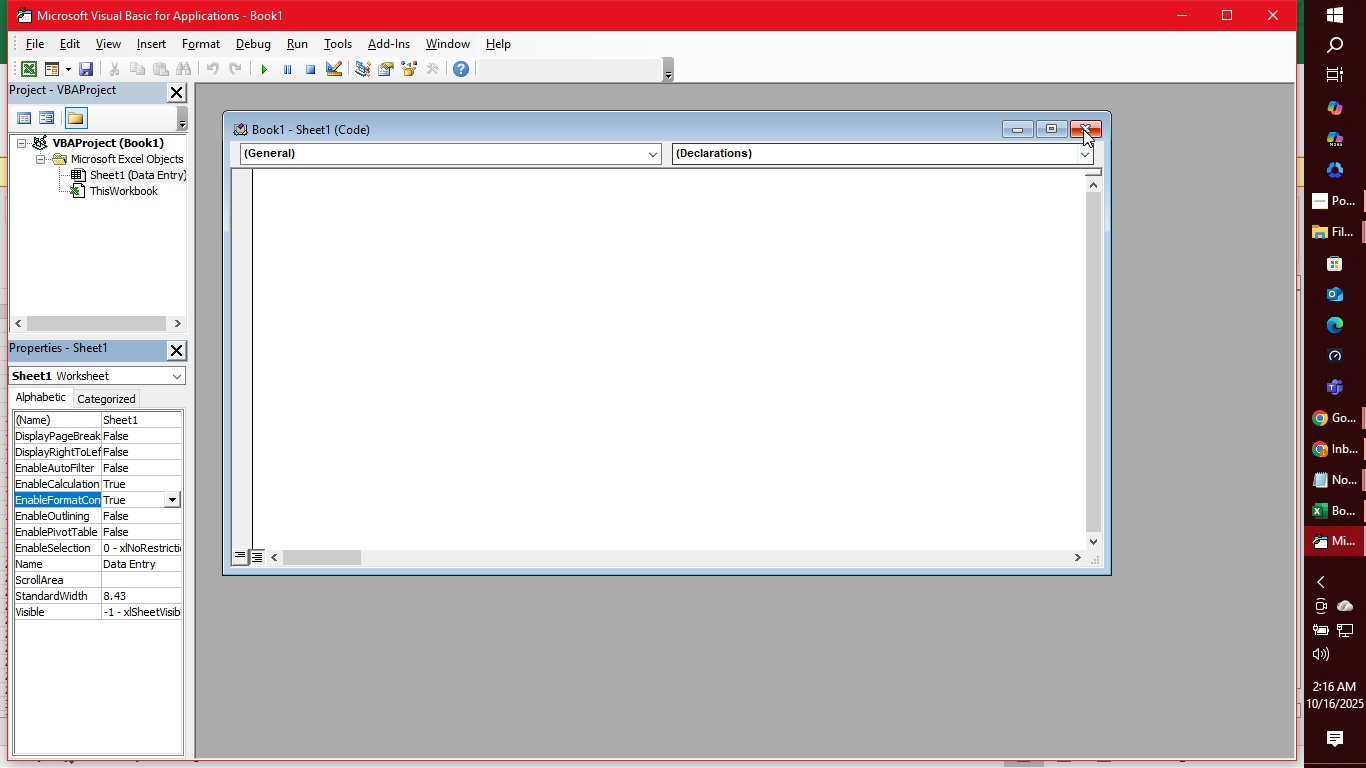 
left_click([1083, 129])
 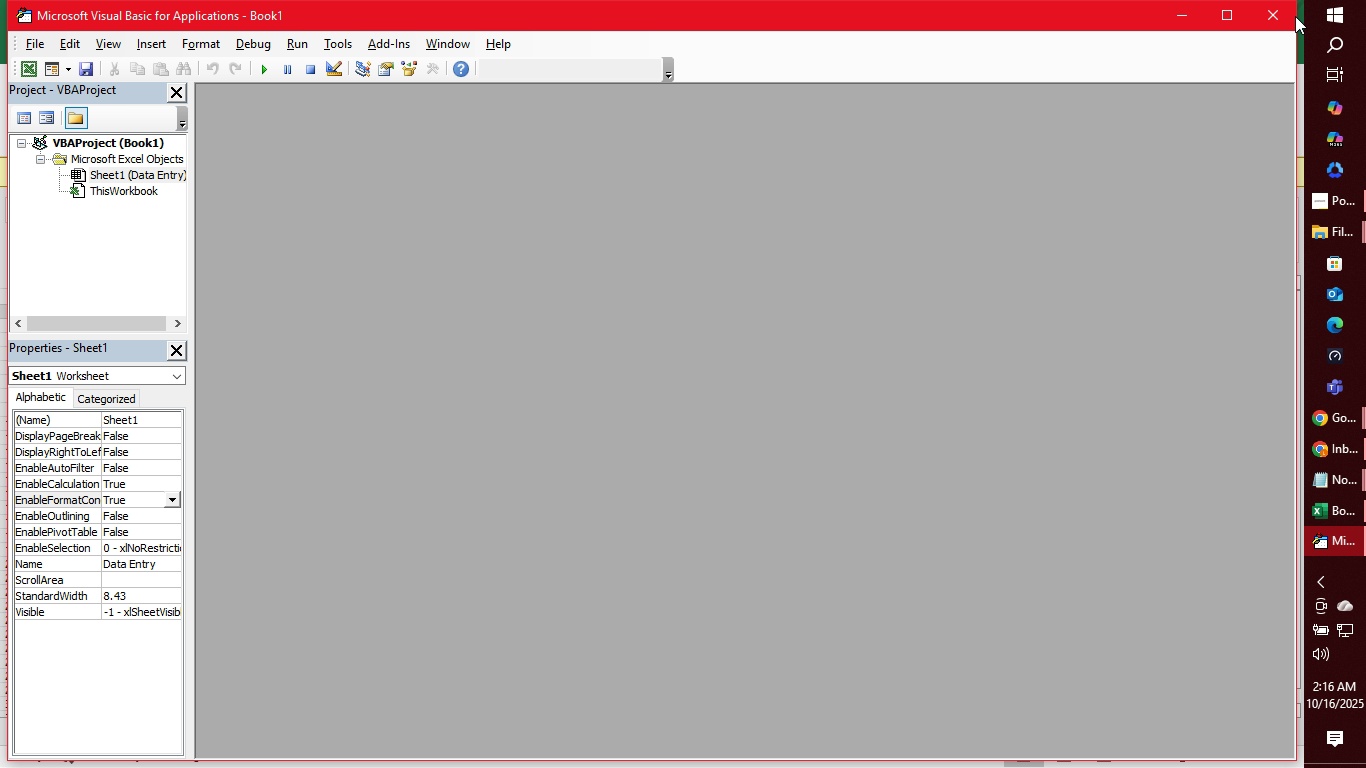 
left_click([1275, 12])
 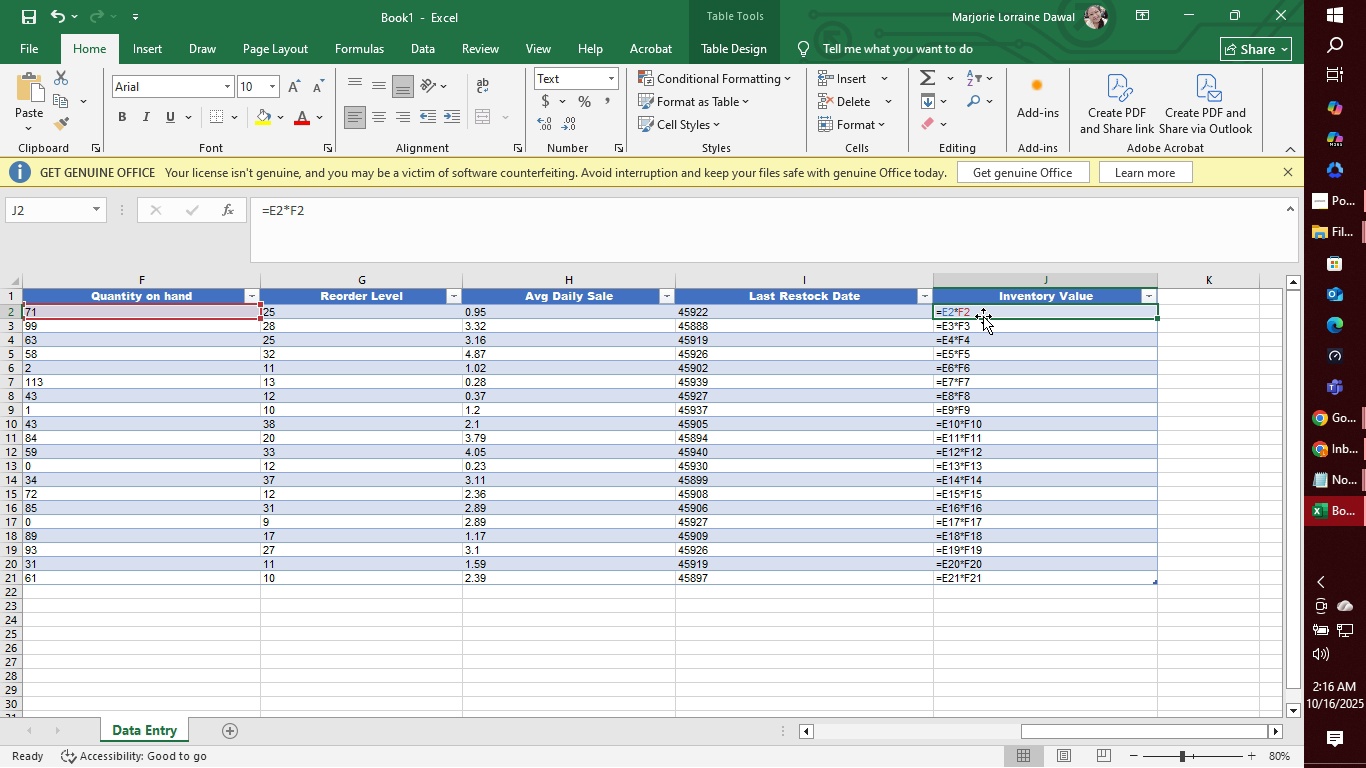 
left_click([983, 316])
 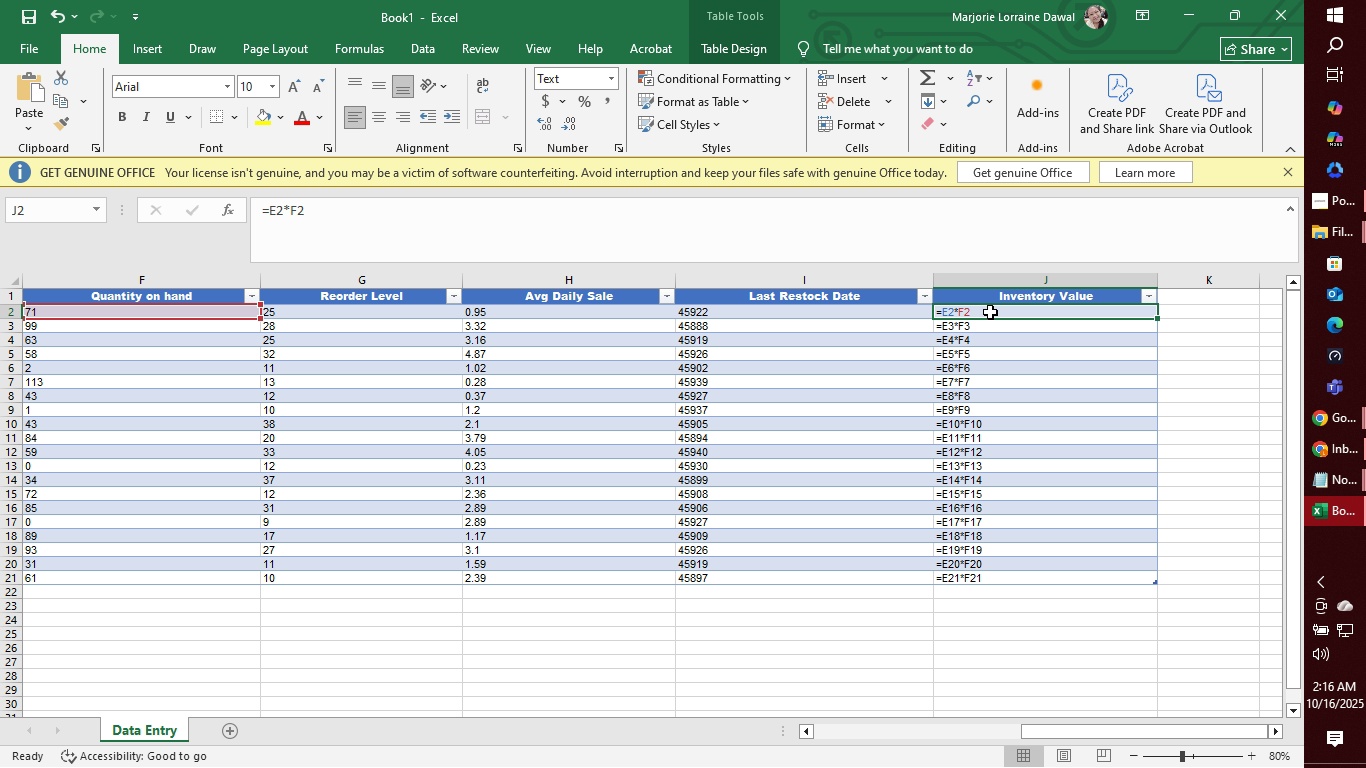 
double_click([990, 312])
 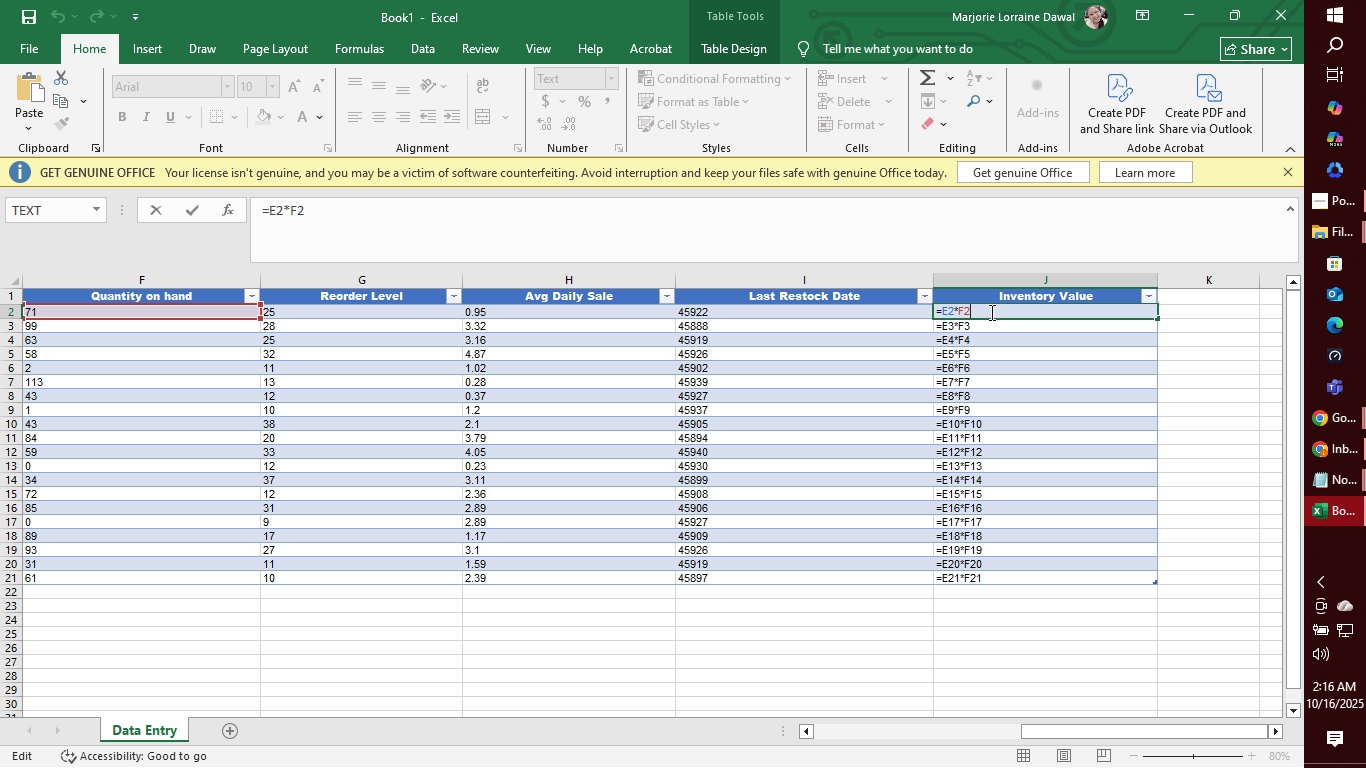 
key(Enter)
 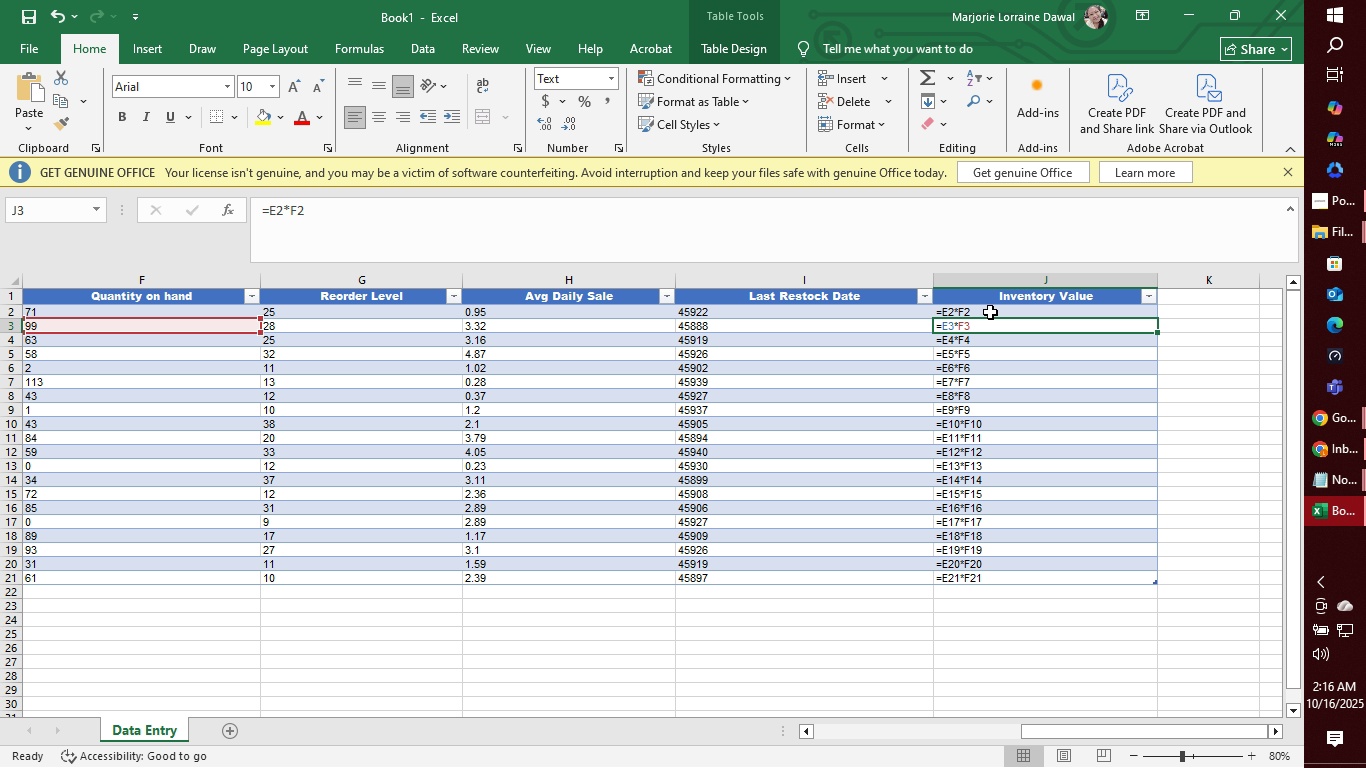 
key(Enter)
 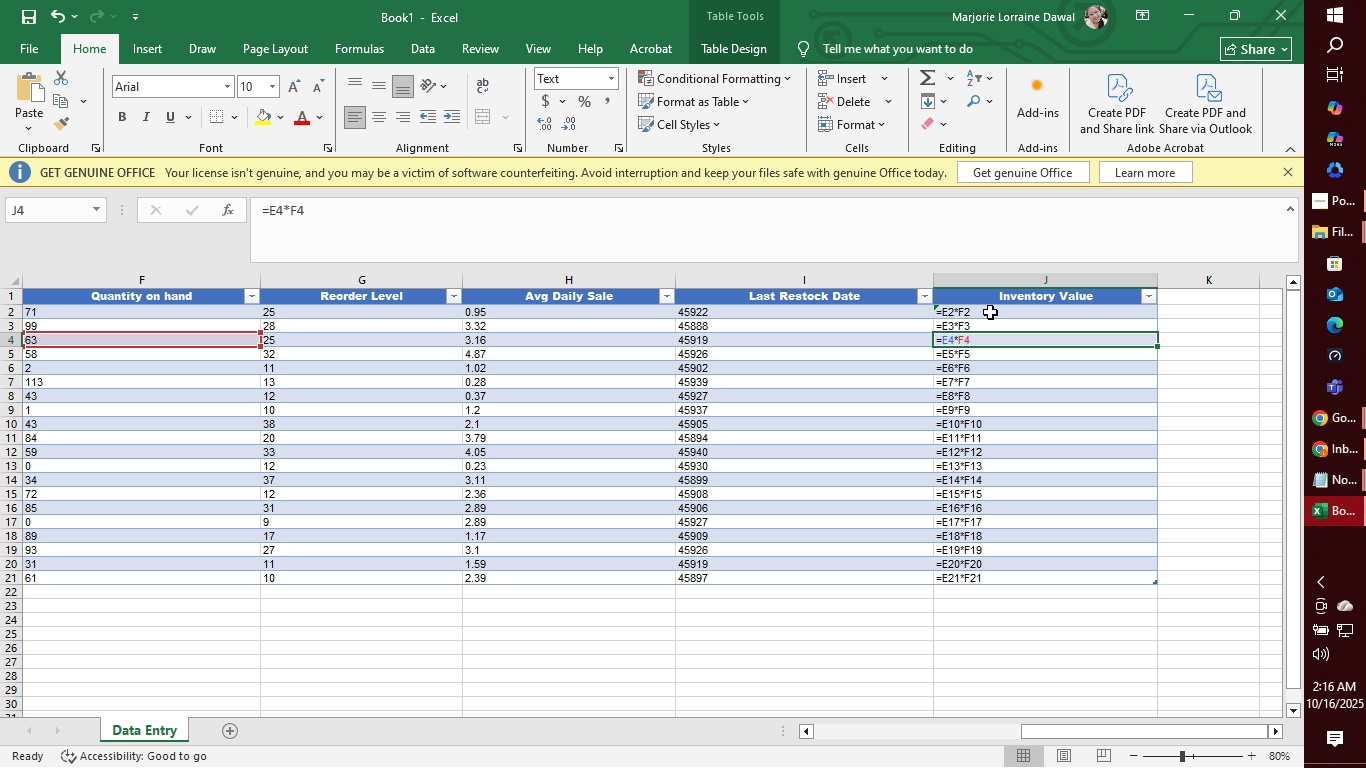 
key(Enter)
 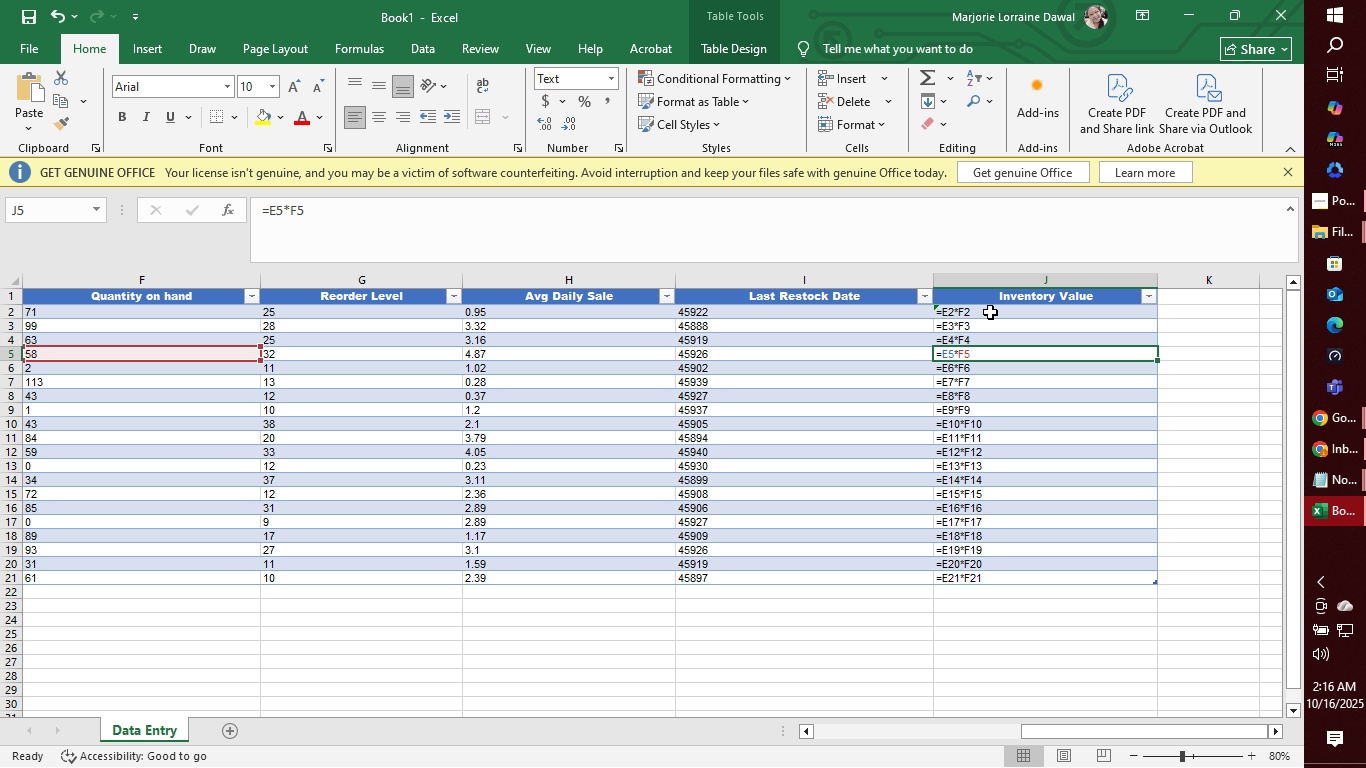 
key(Enter)
 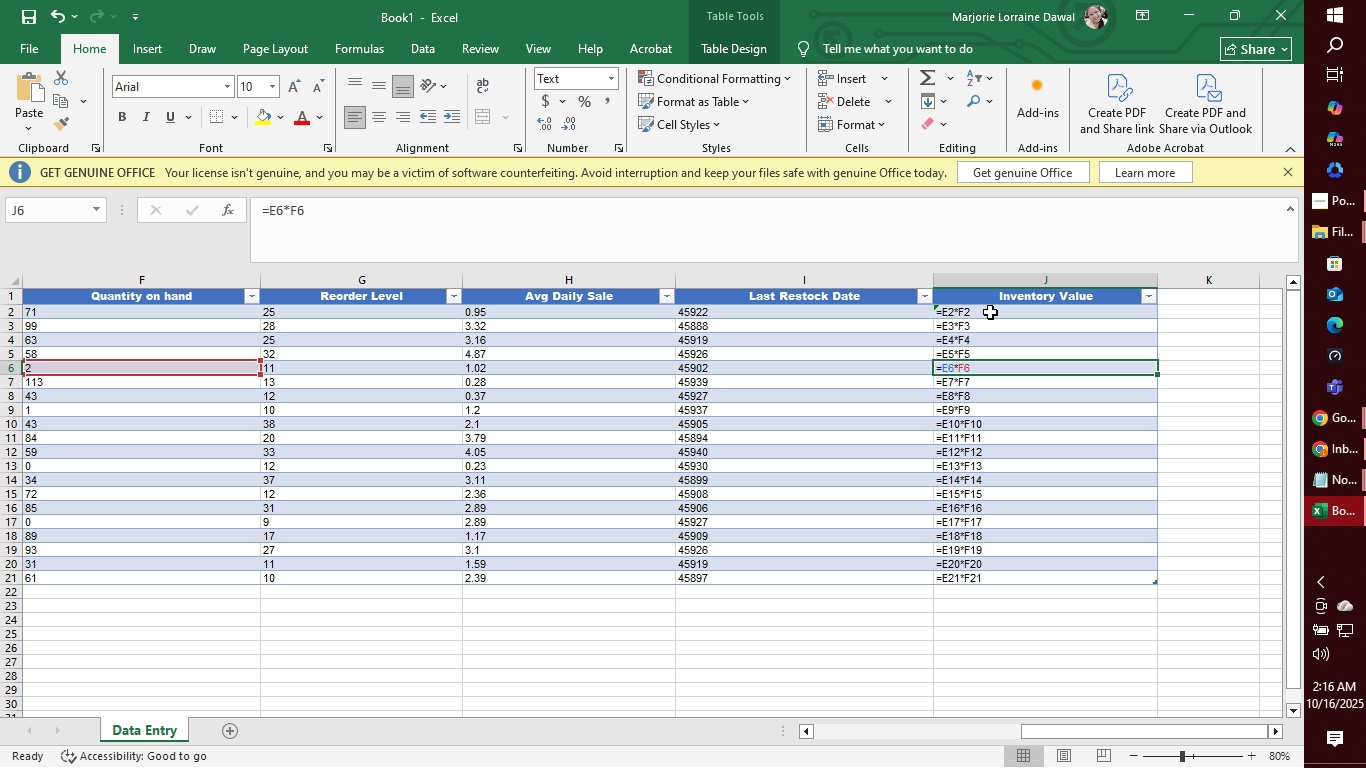 
key(Enter)
 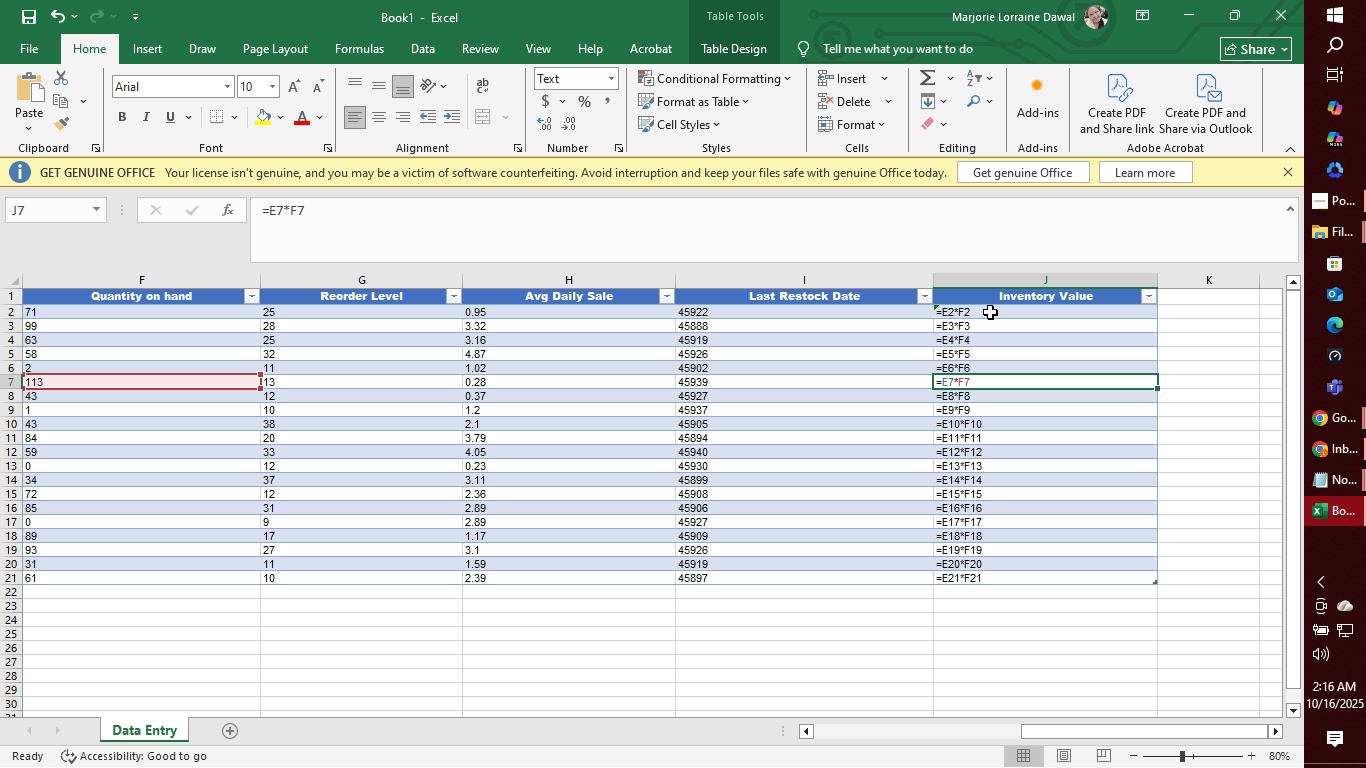 
key(Enter)
 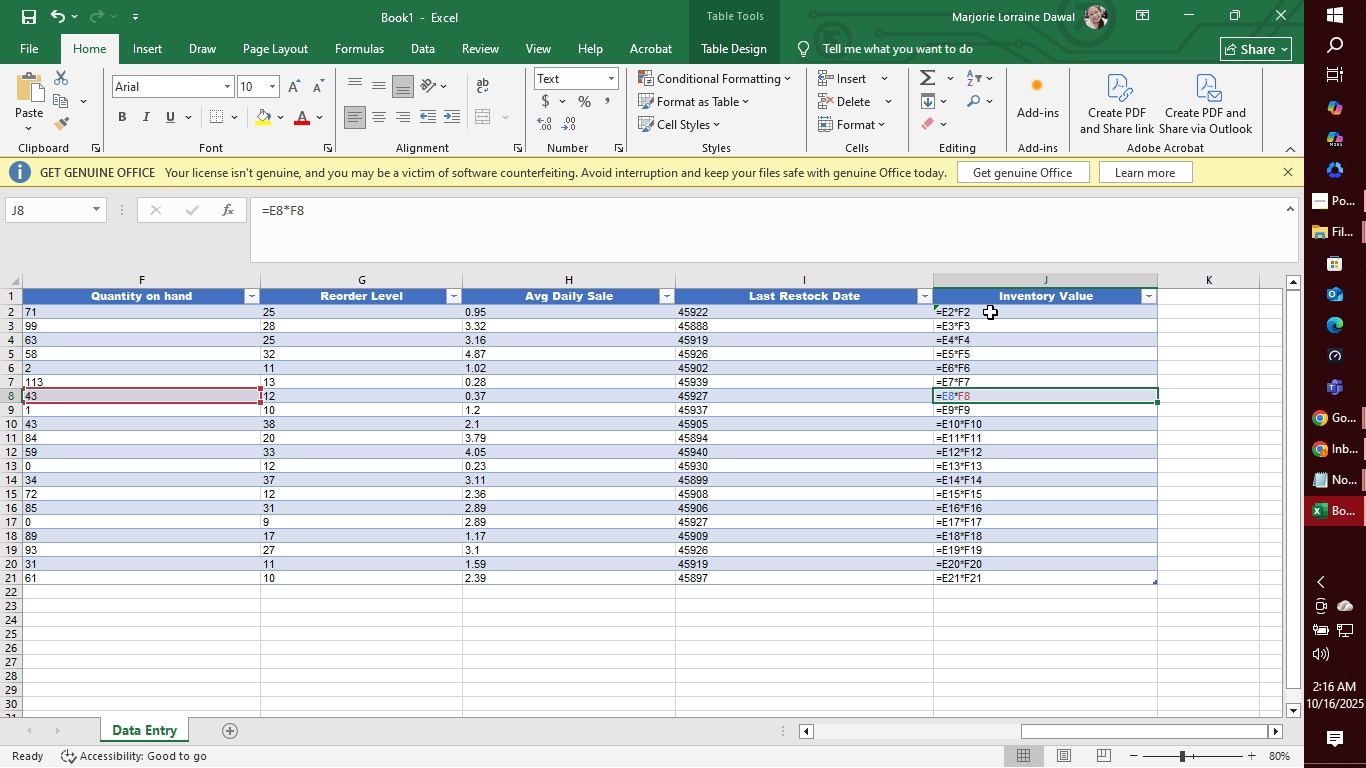 
key(Enter)
 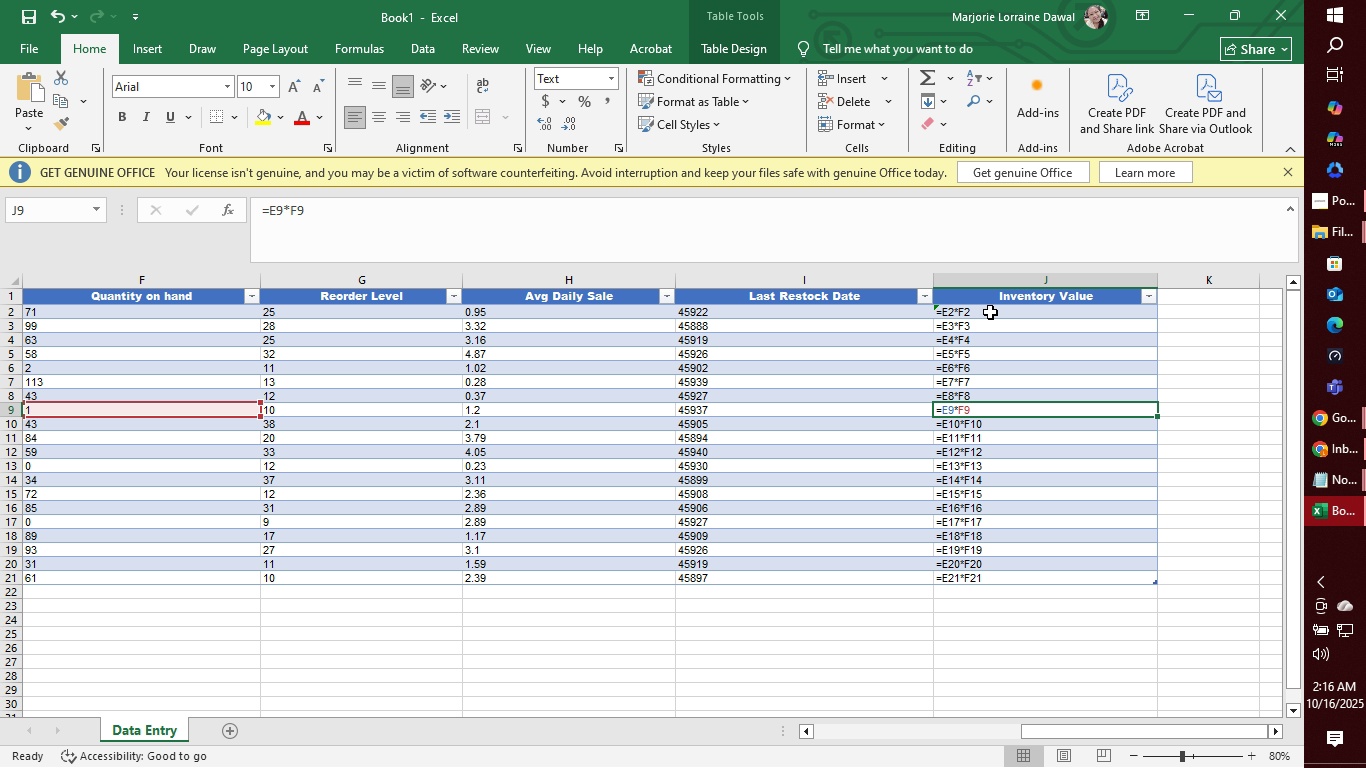 
key(Enter)
 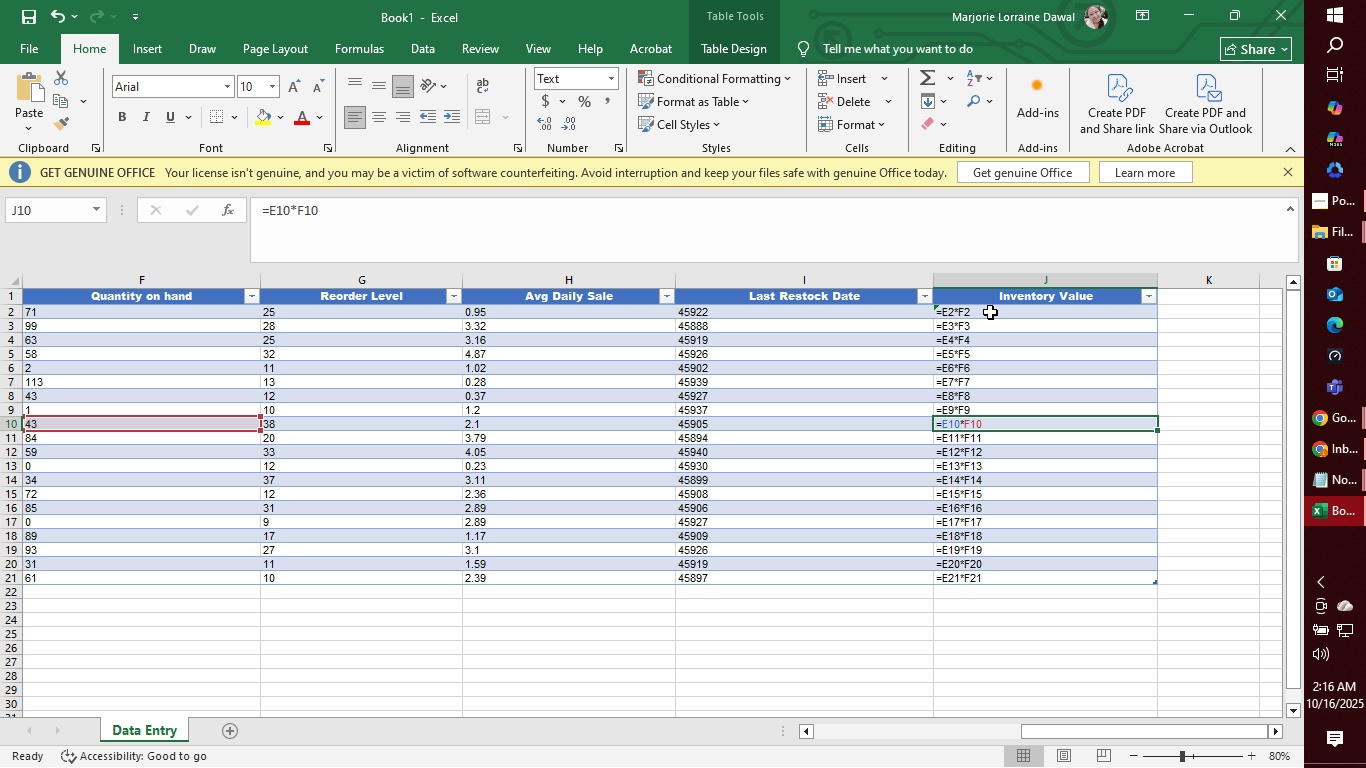 
key(Enter)
 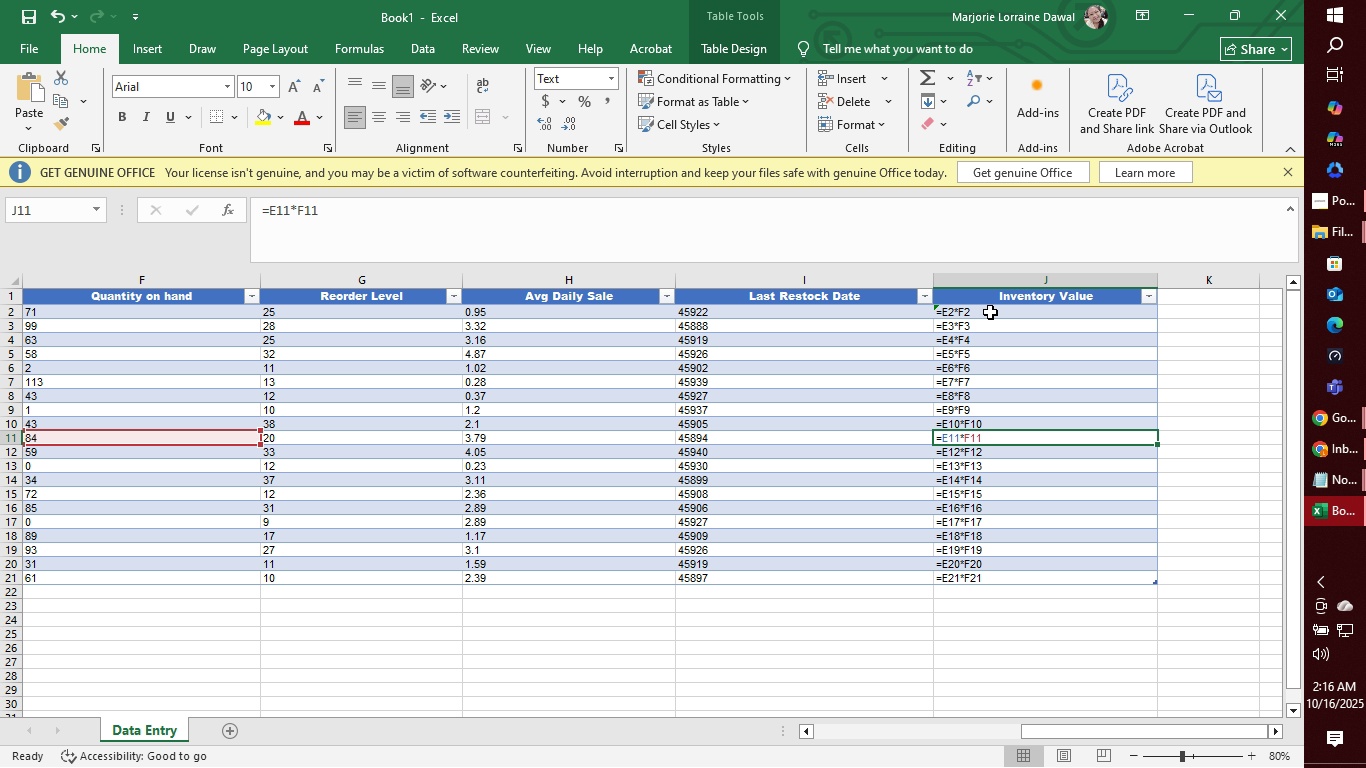 
key(Enter)
 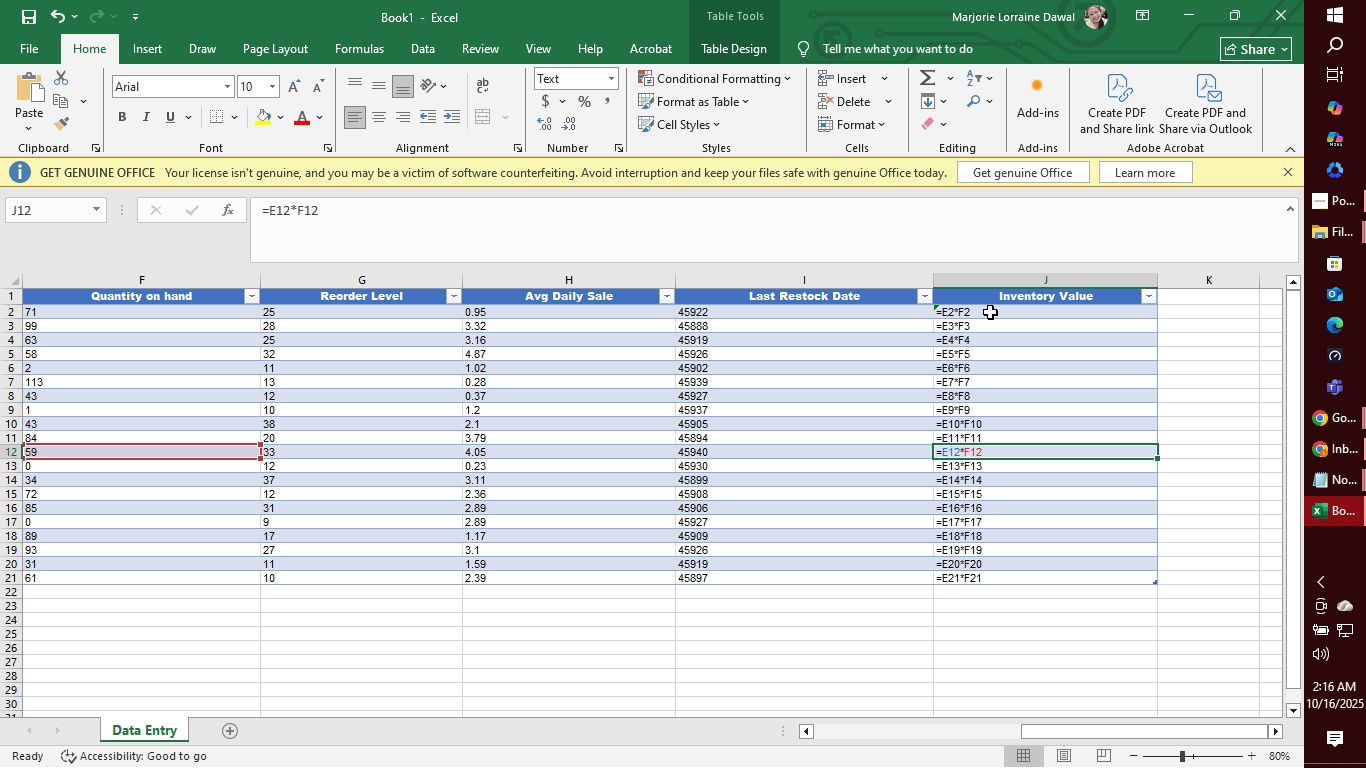 
key(Enter)
 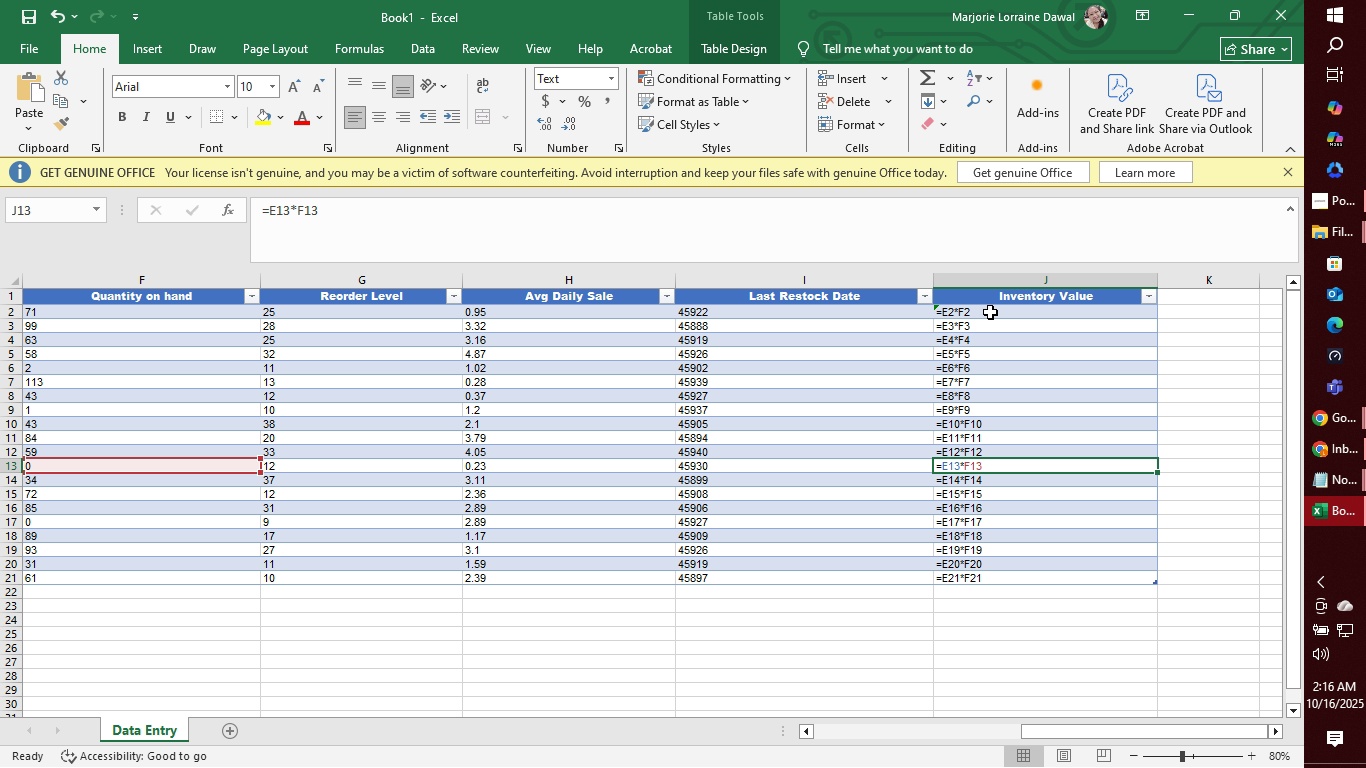 
key(Enter)
 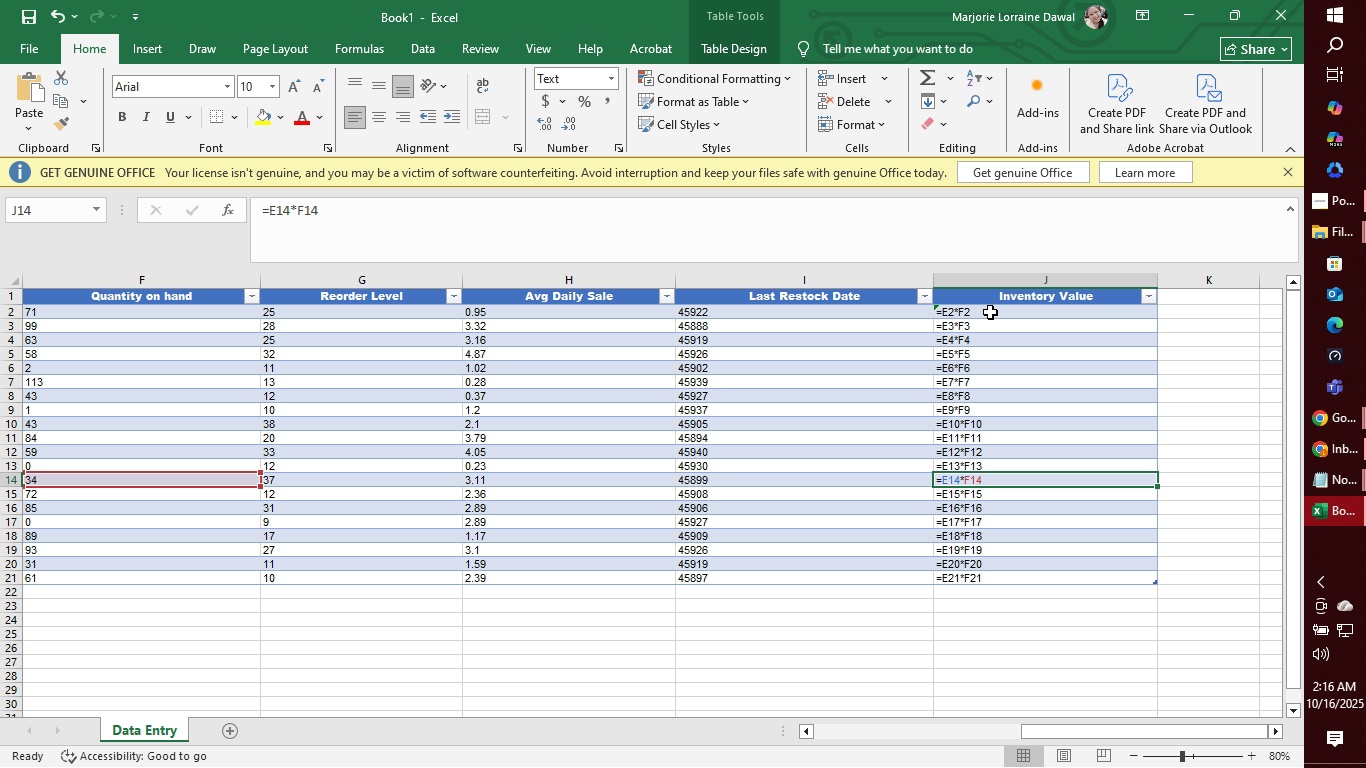 
key(Enter)
 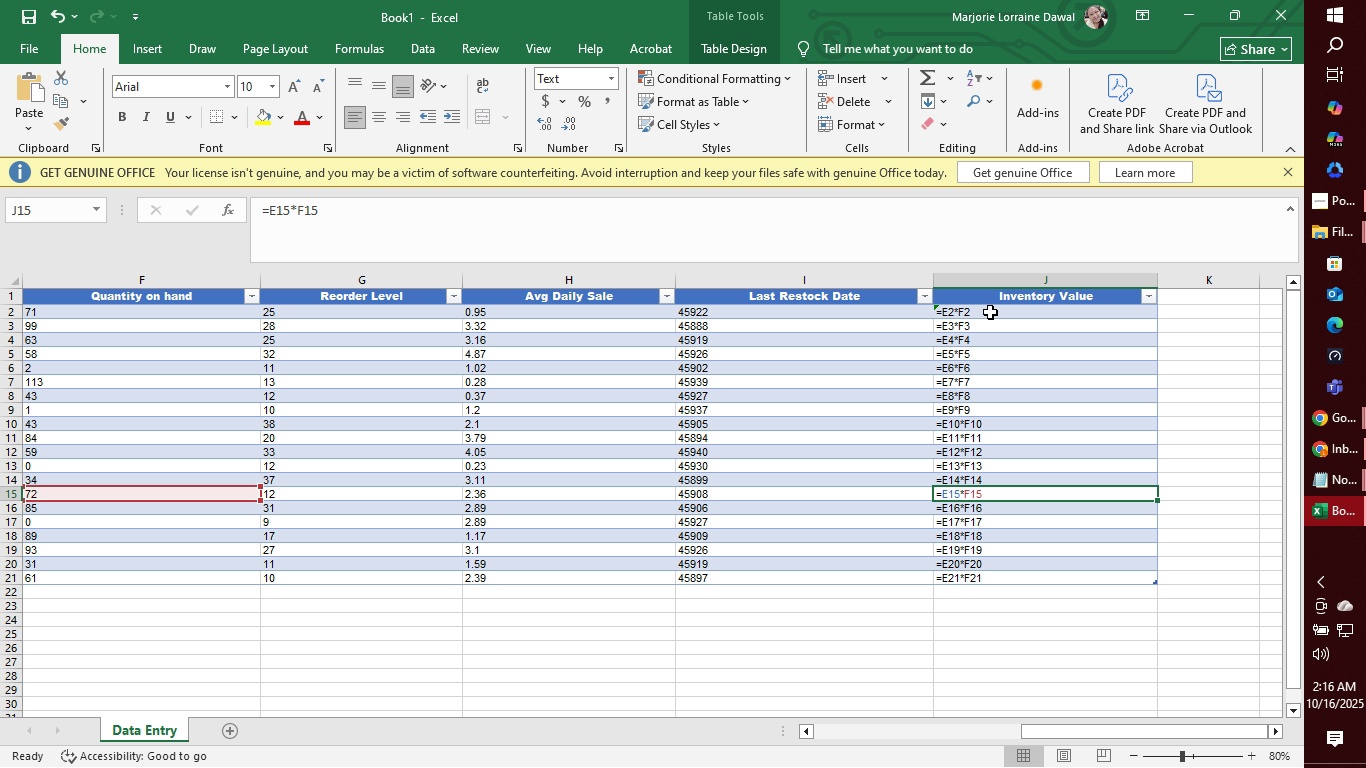 
key(Enter)
 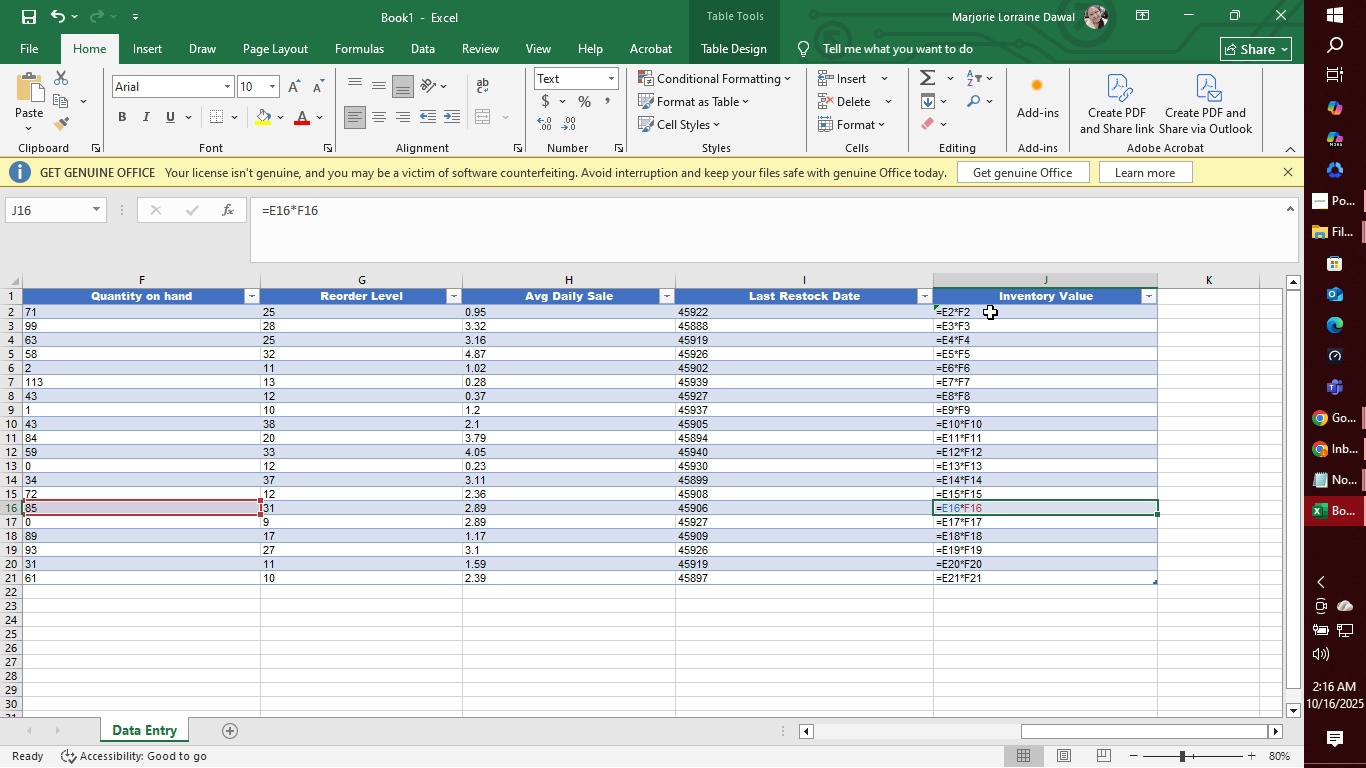 
key(Enter)
 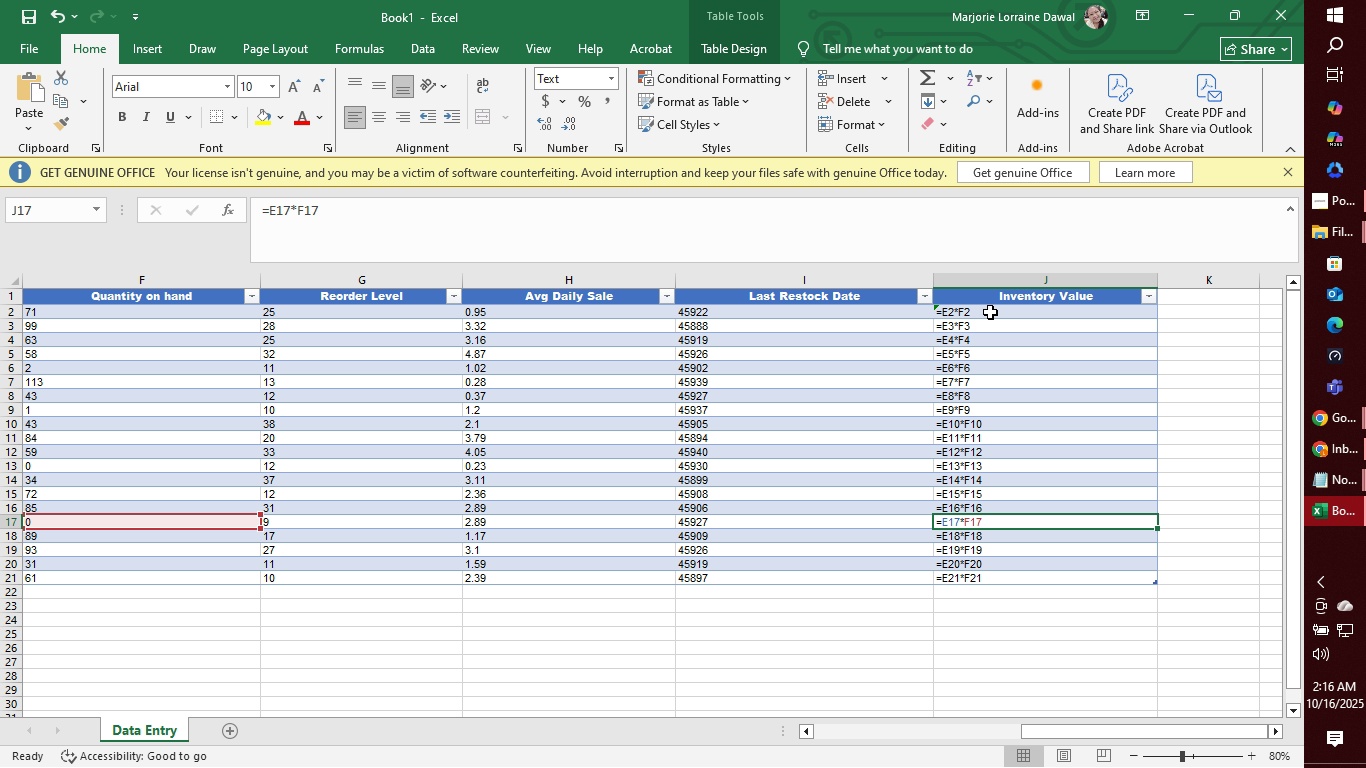 
key(Enter)
 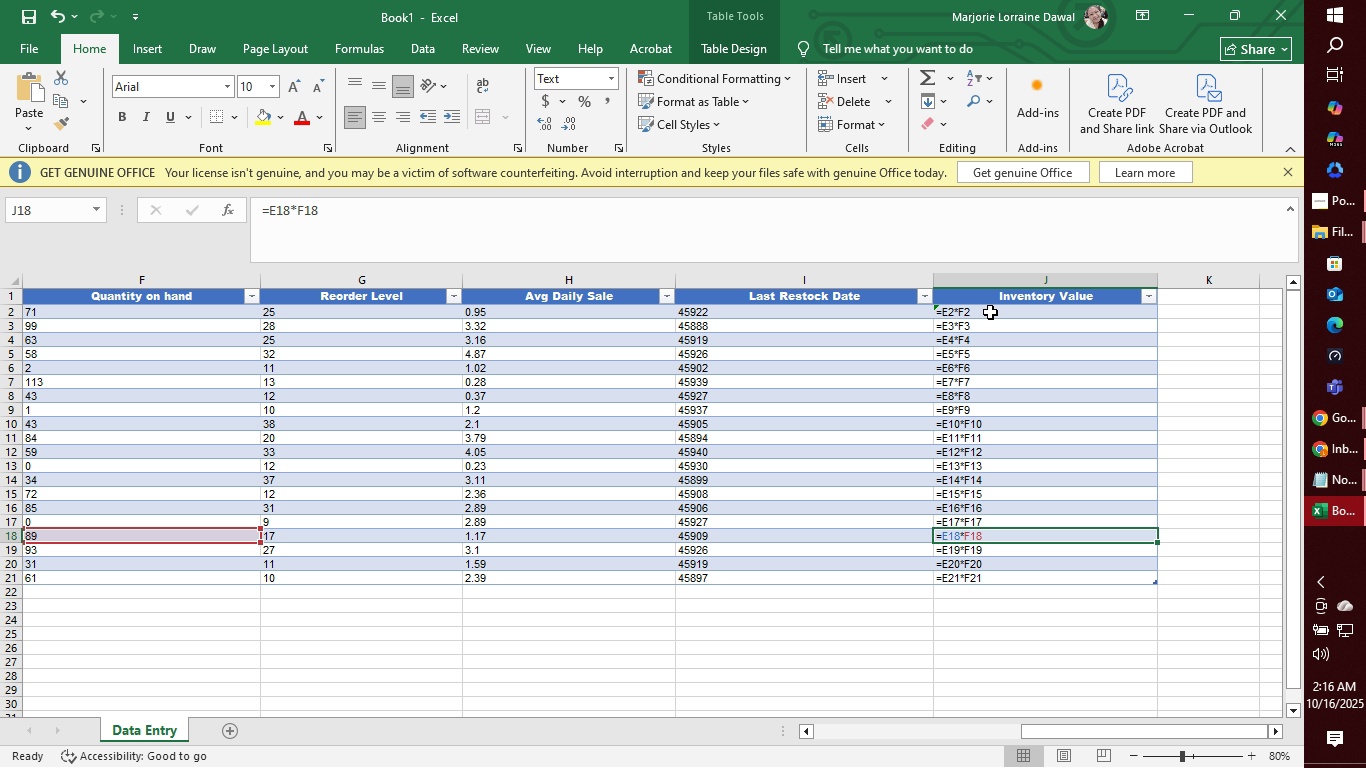 
key(Enter)
 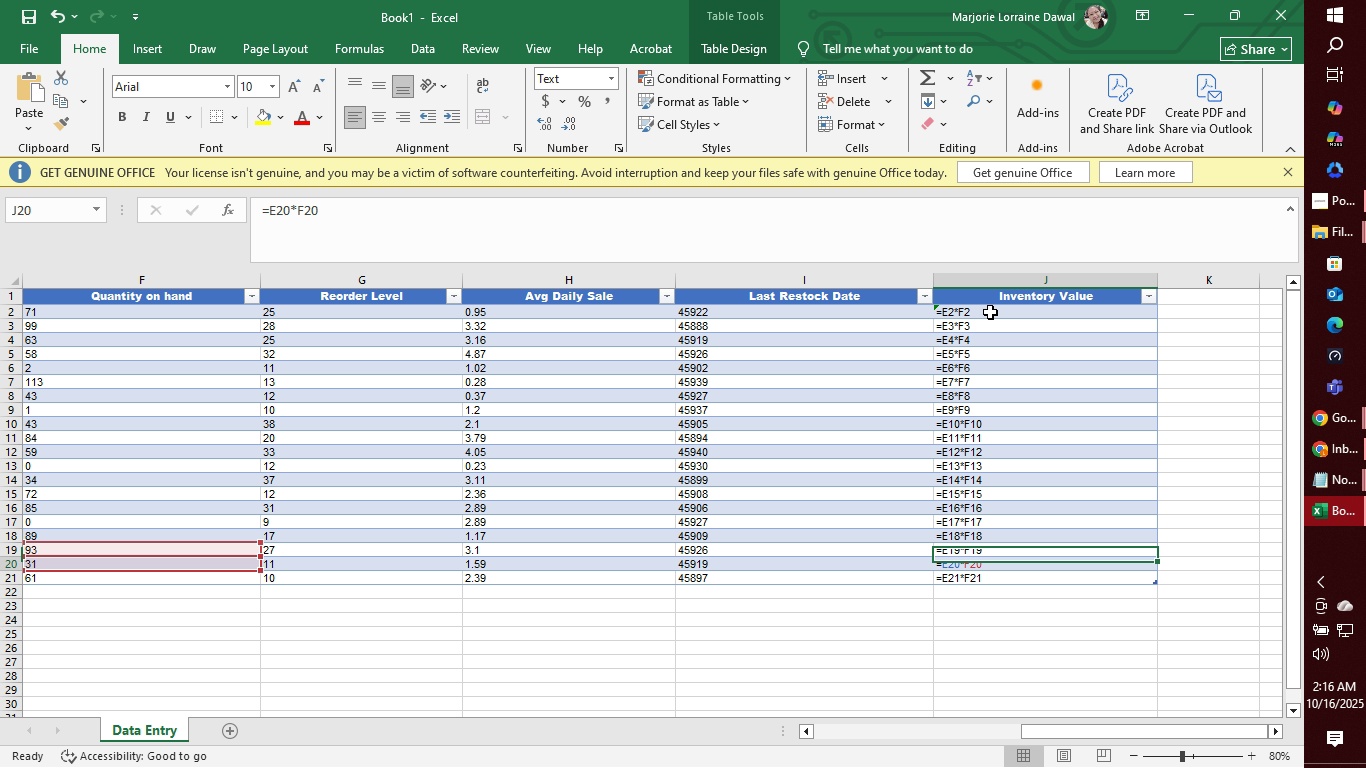 
key(Enter)
 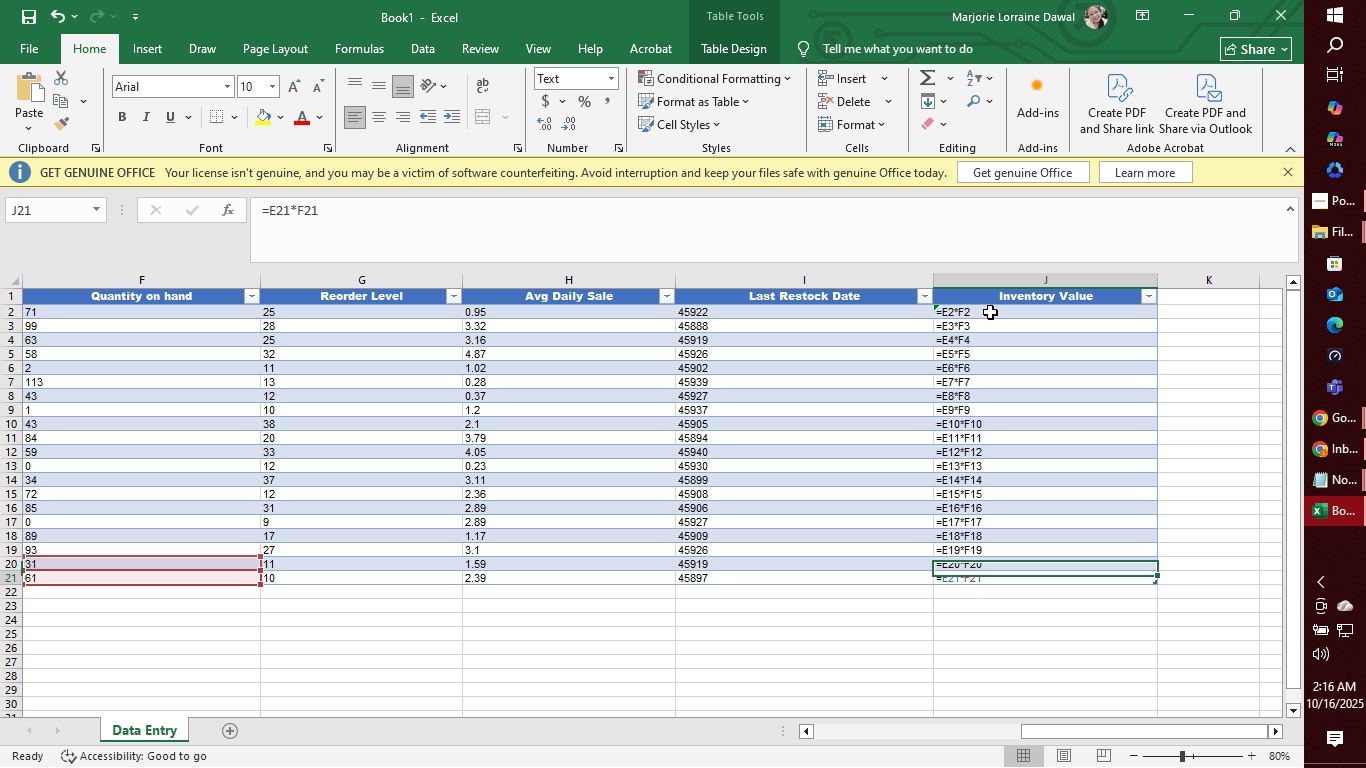 
key(Enter)
 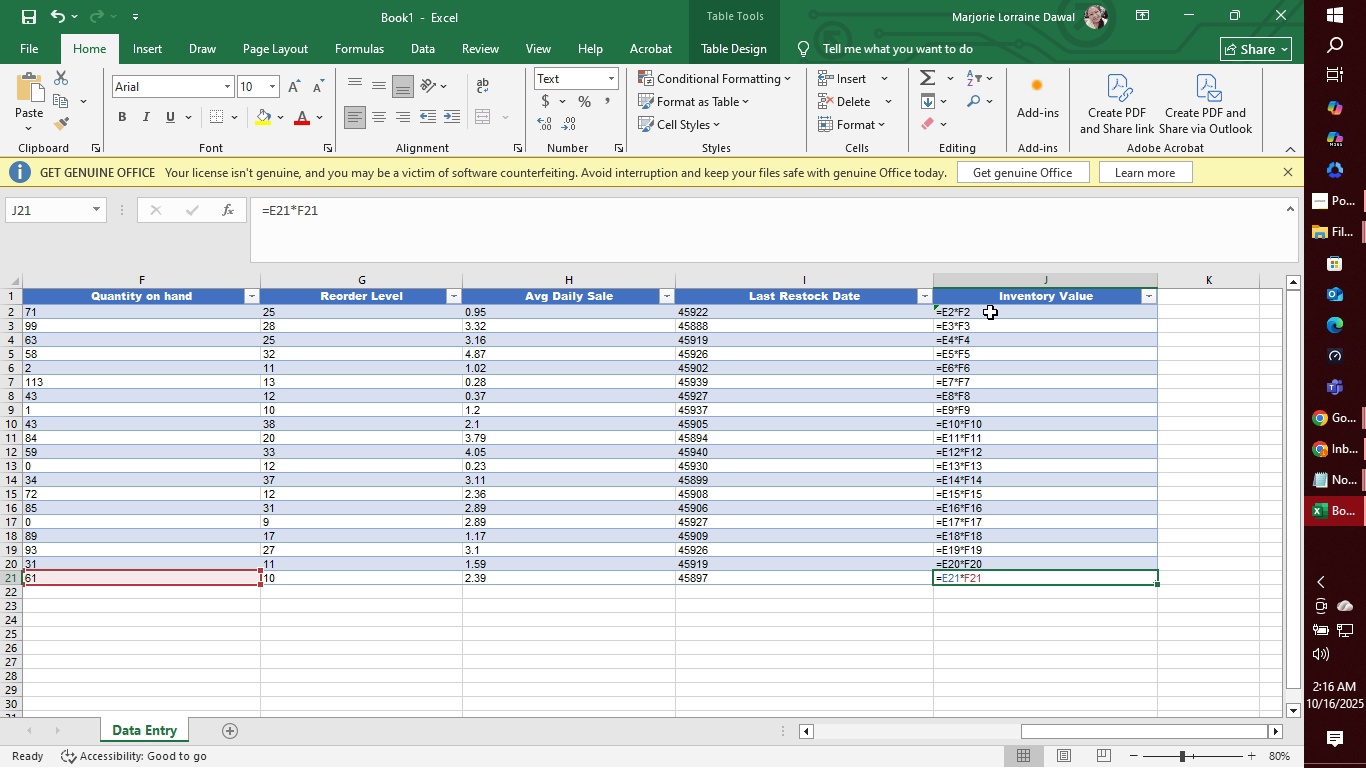 
key(Enter)
 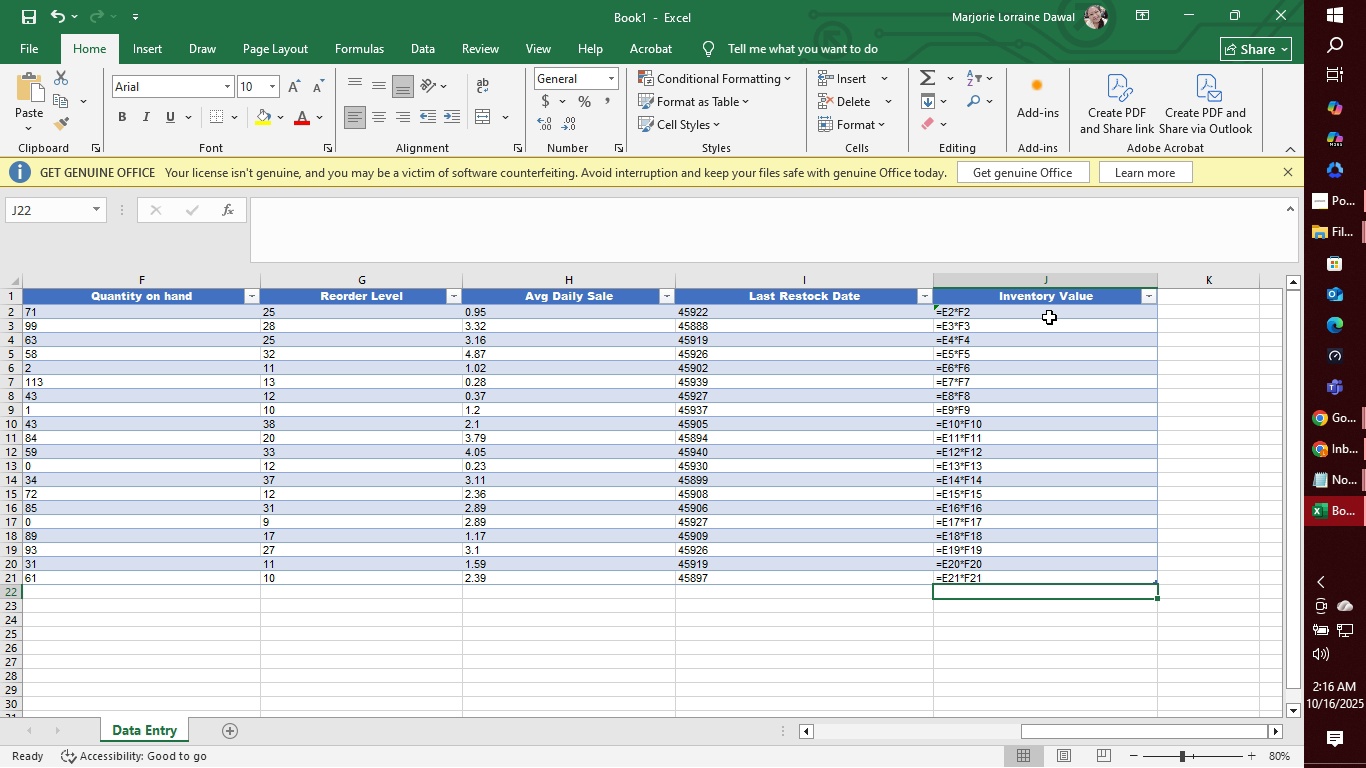 
left_click([1049, 316])
 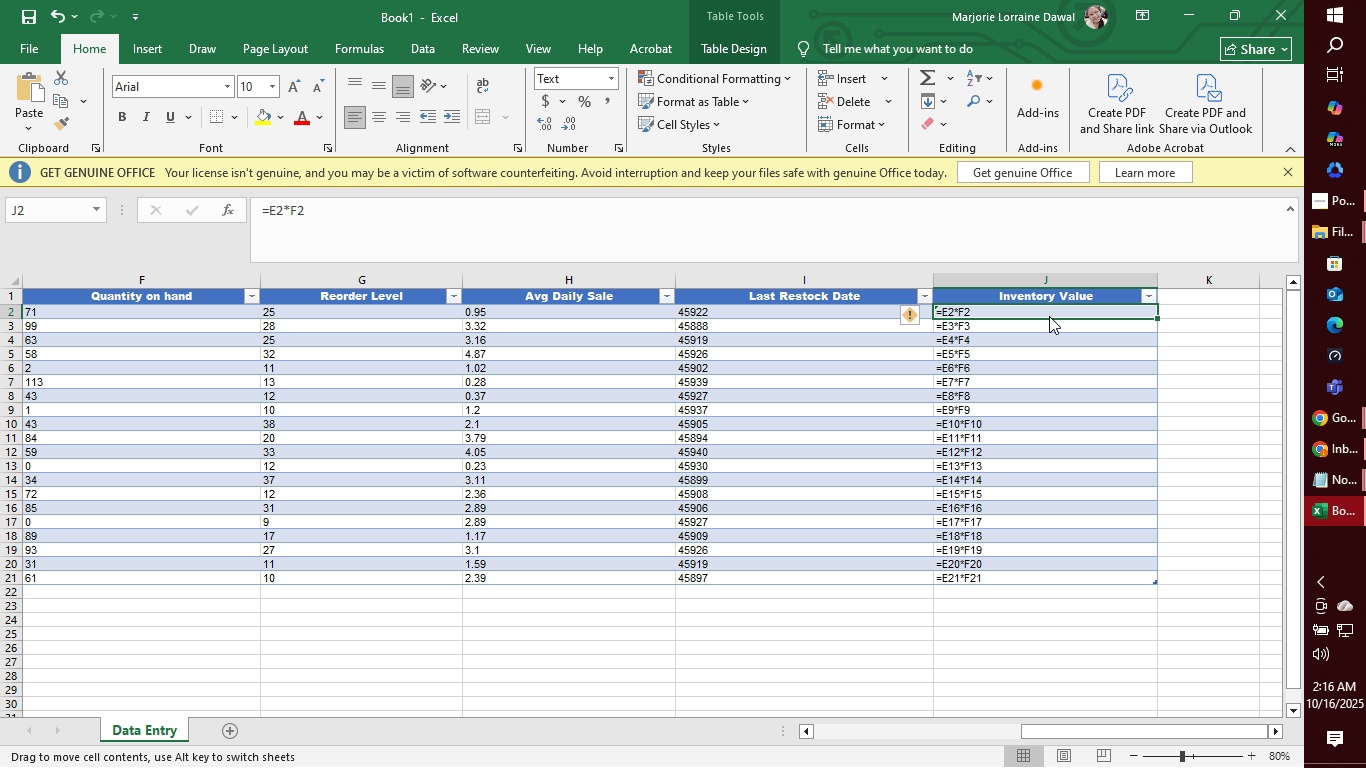 
left_click([1049, 316])
 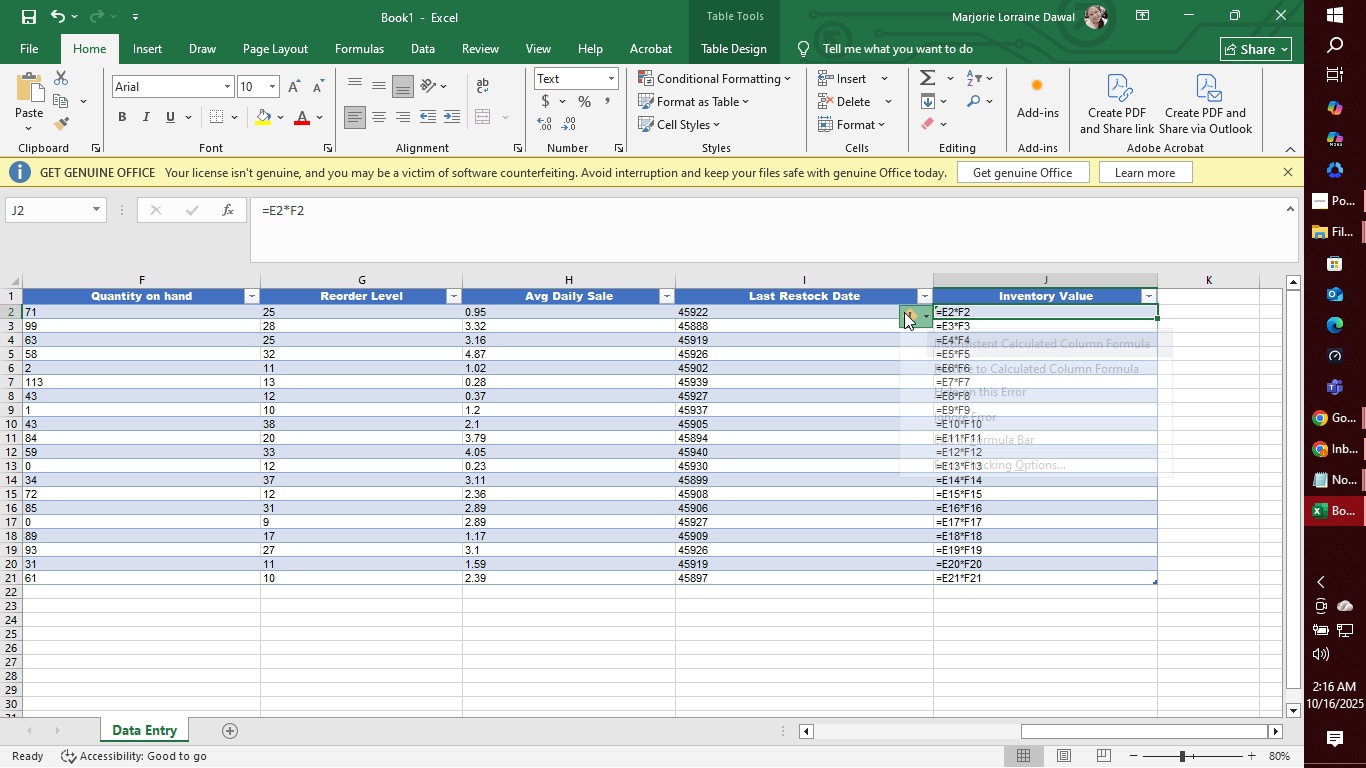 
left_click([904, 312])
 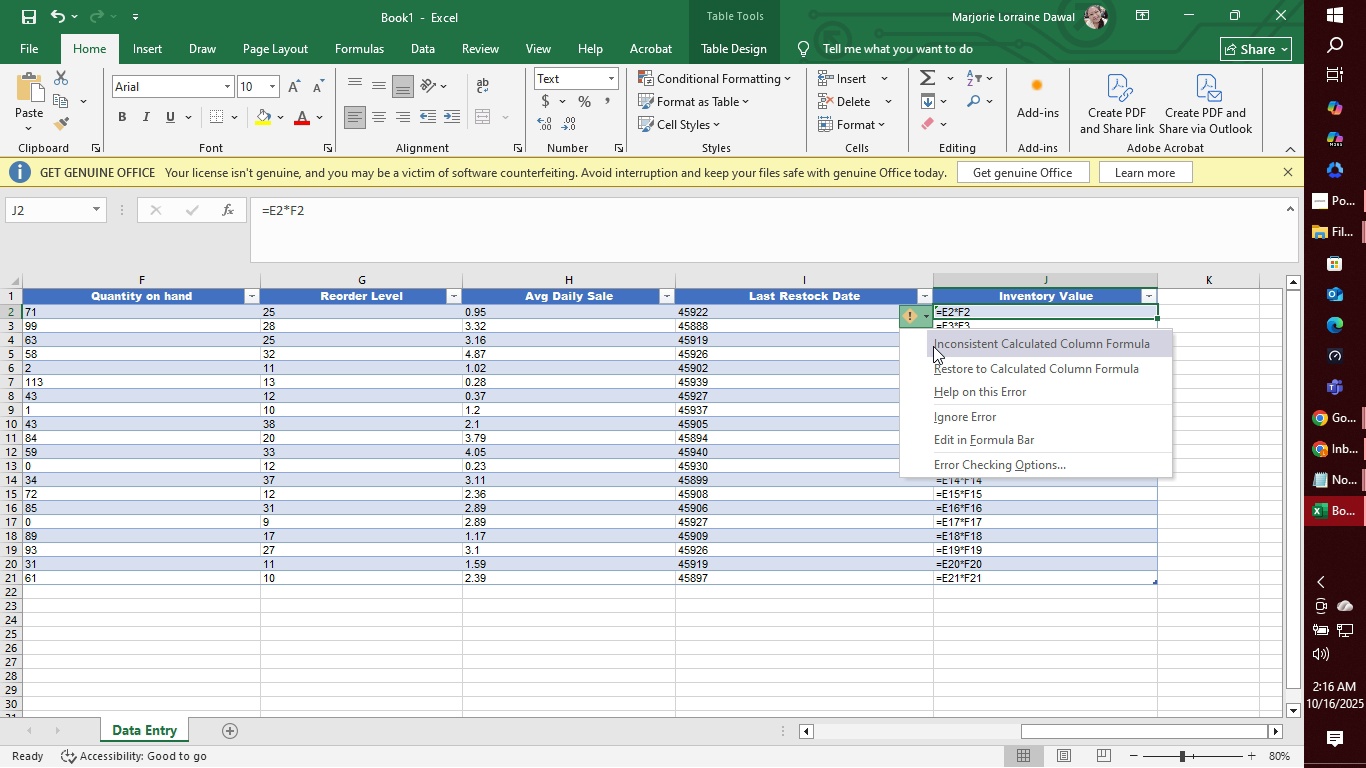 
mouse_move([968, 383])
 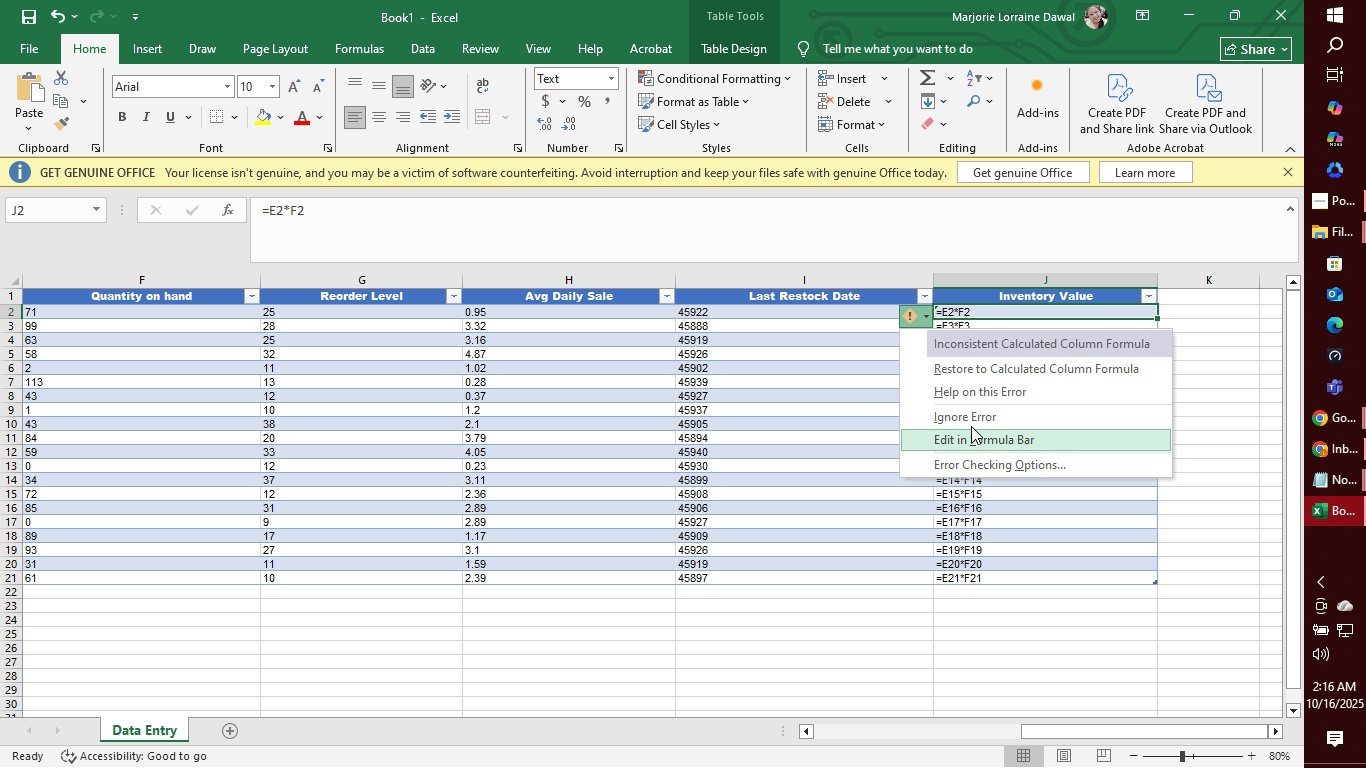 
left_click([972, 438])
 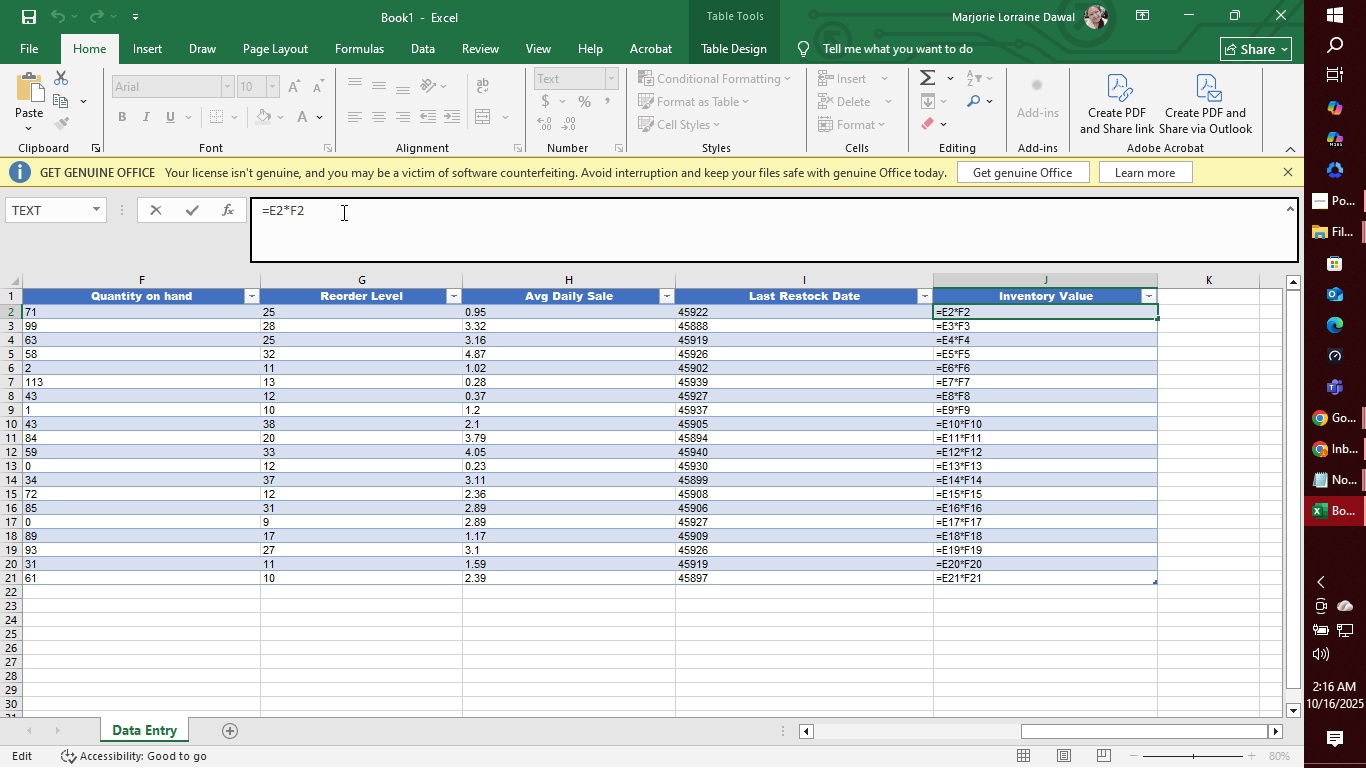 
left_click([342, 212])
 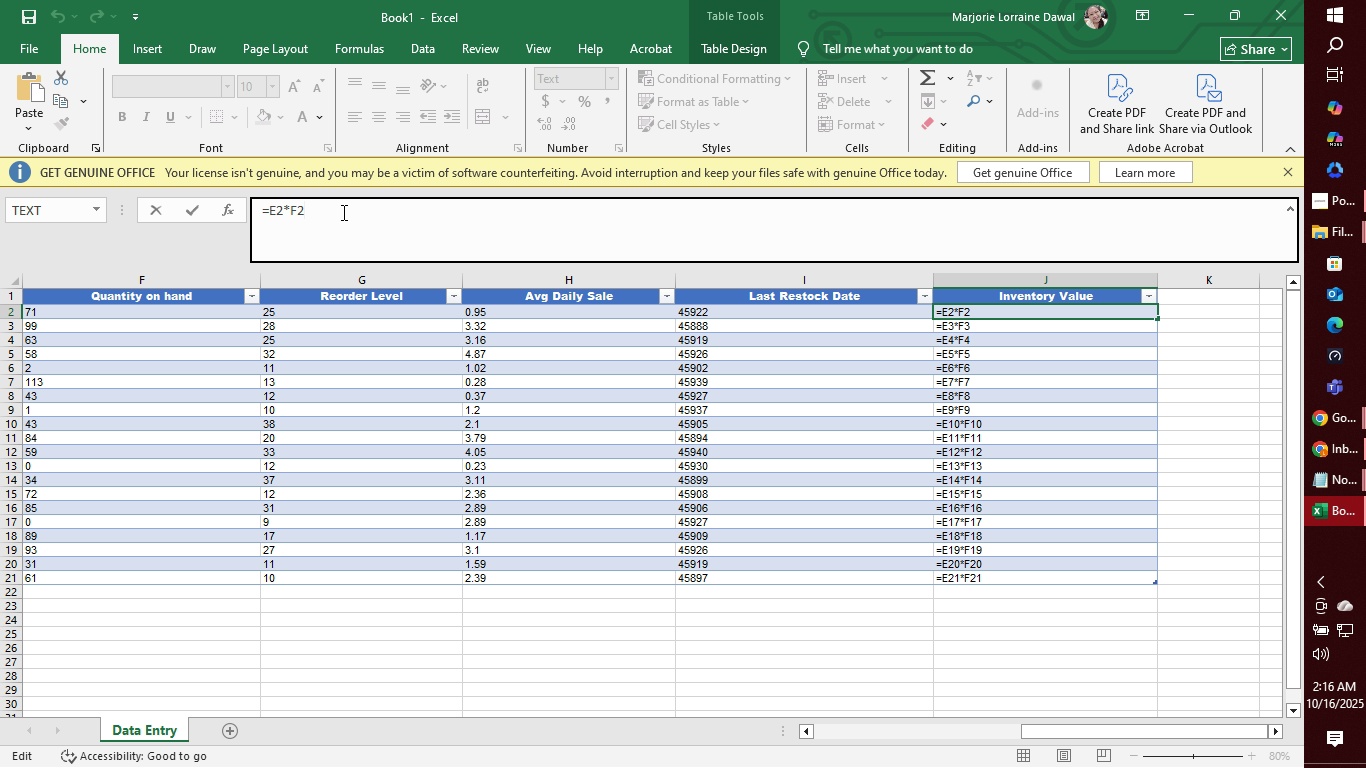 
key(Enter)
 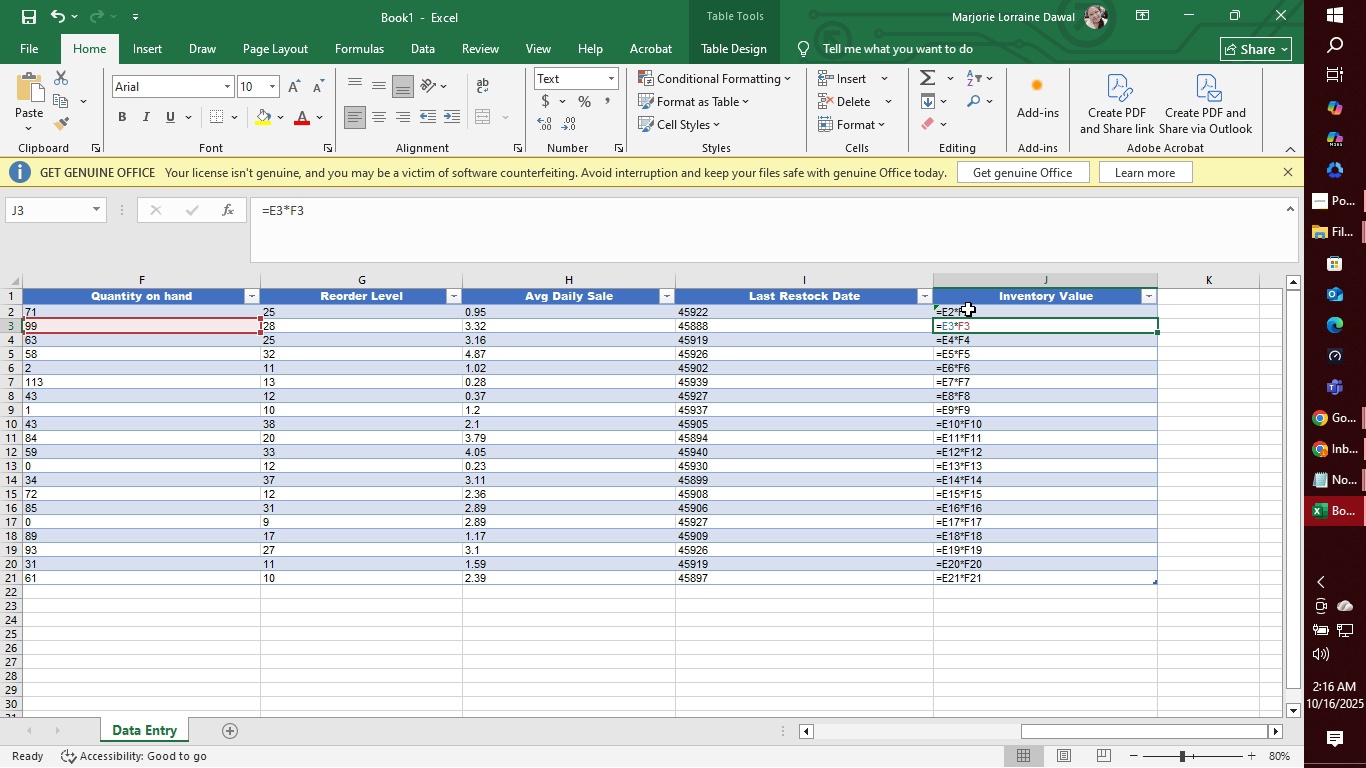 
left_click([1051, 338])
 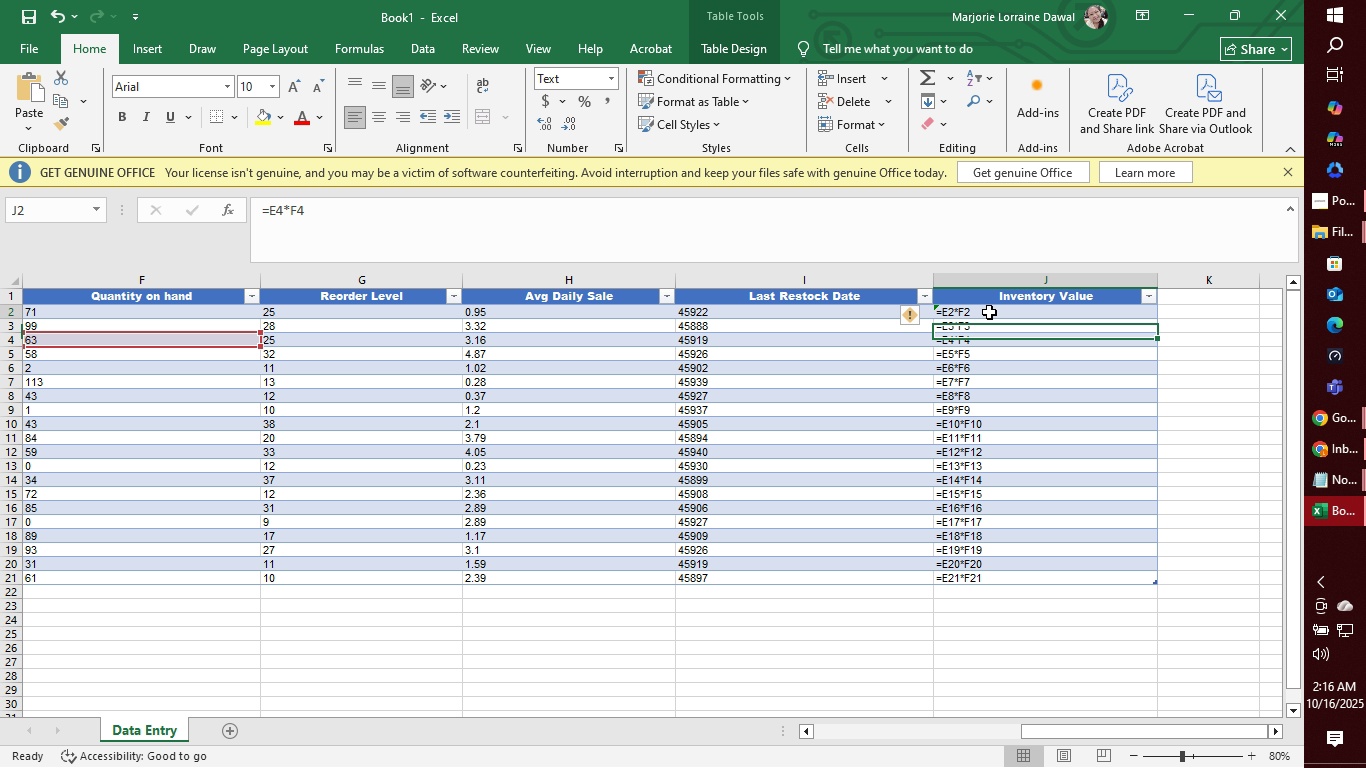 
left_click([989, 312])
 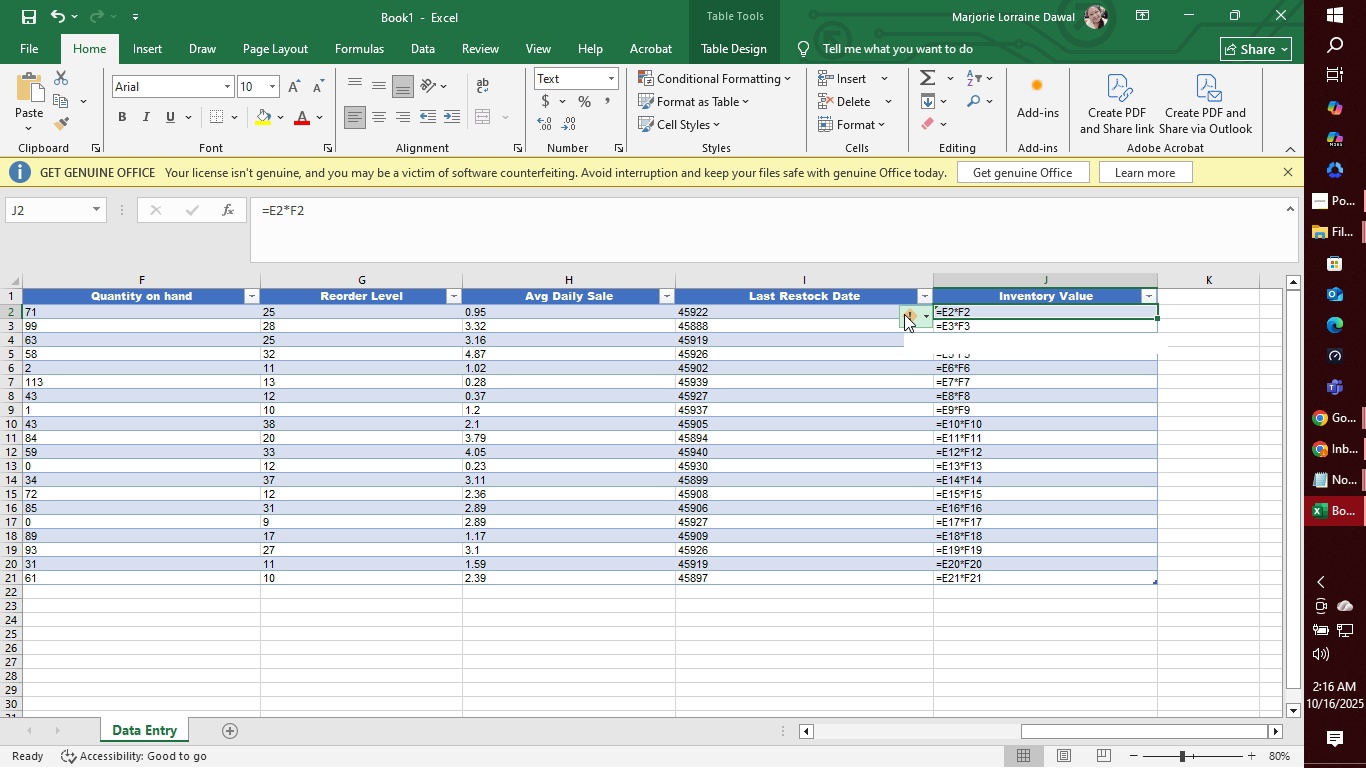 
left_click([904, 314])
 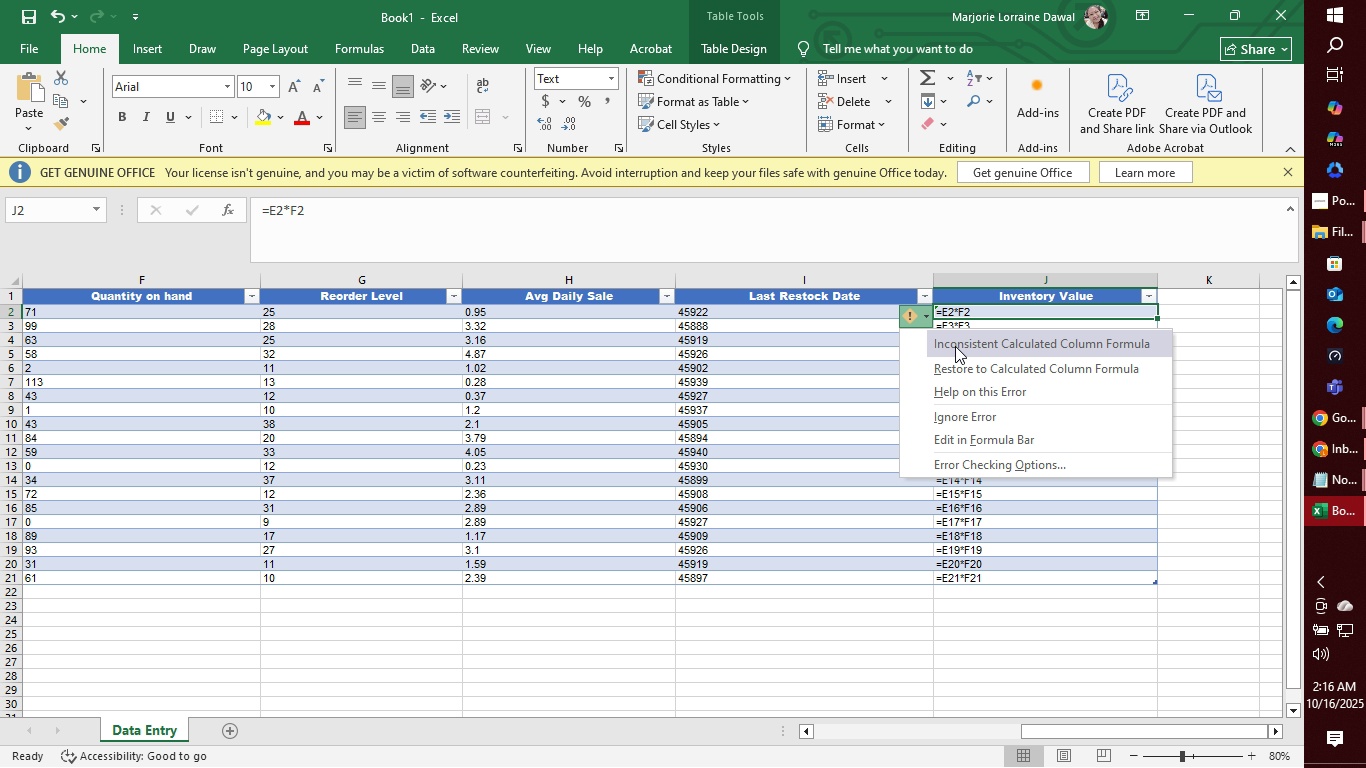 
left_click([955, 346])
 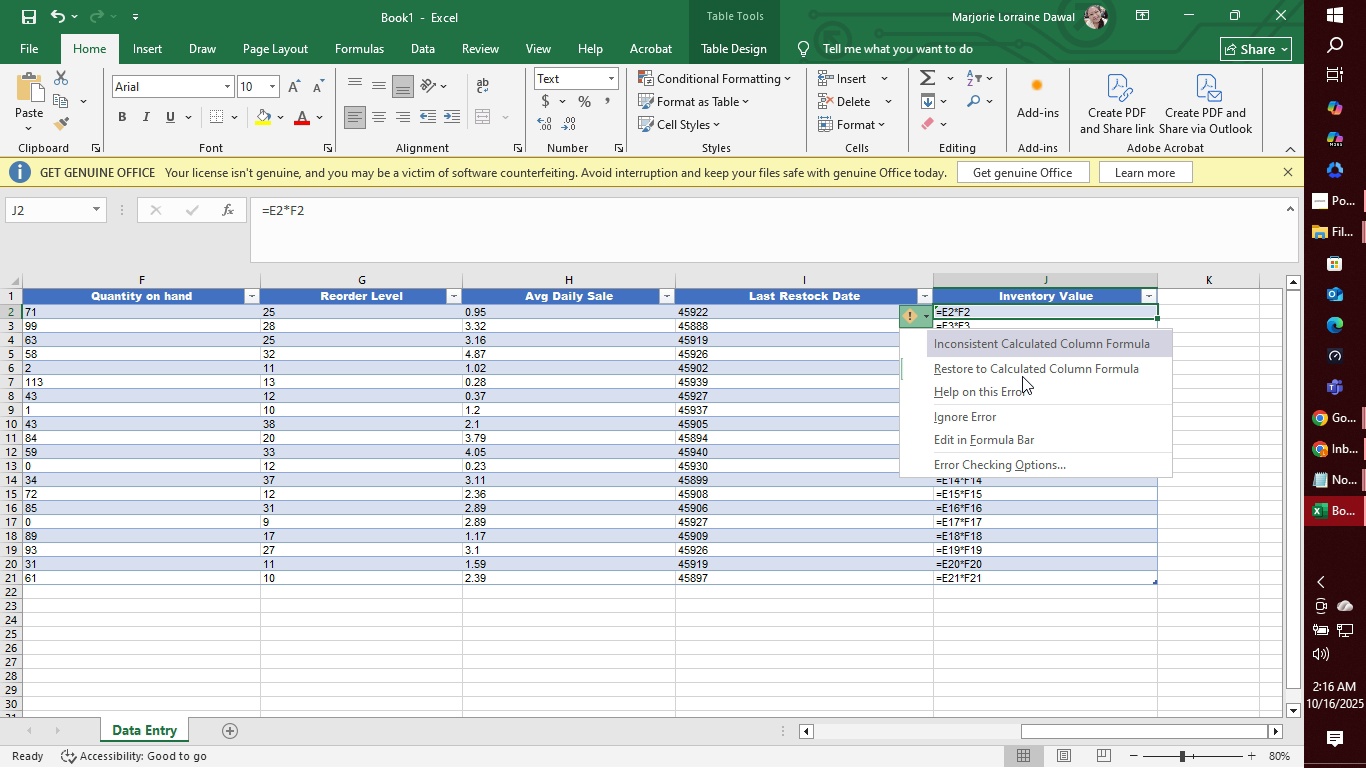 
left_click([1022, 376])
 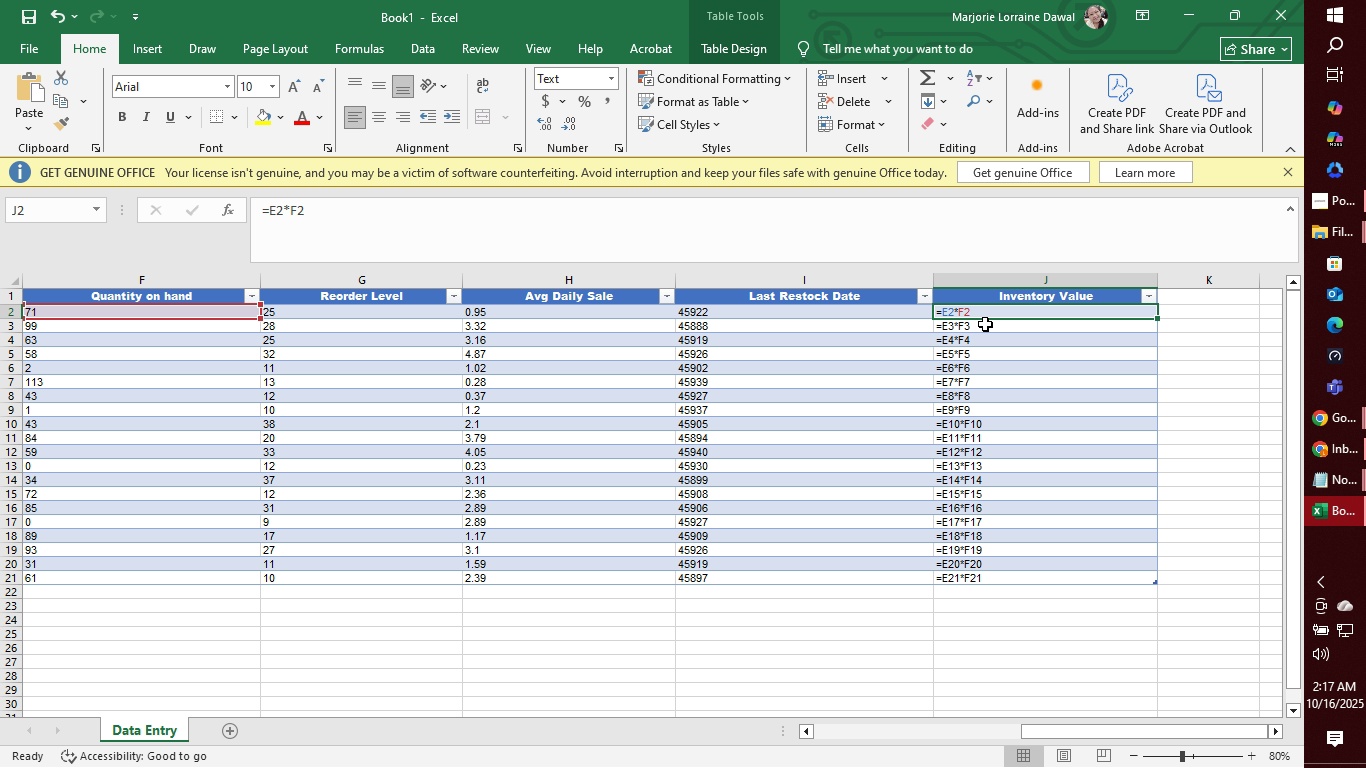 
left_click([984, 324])
 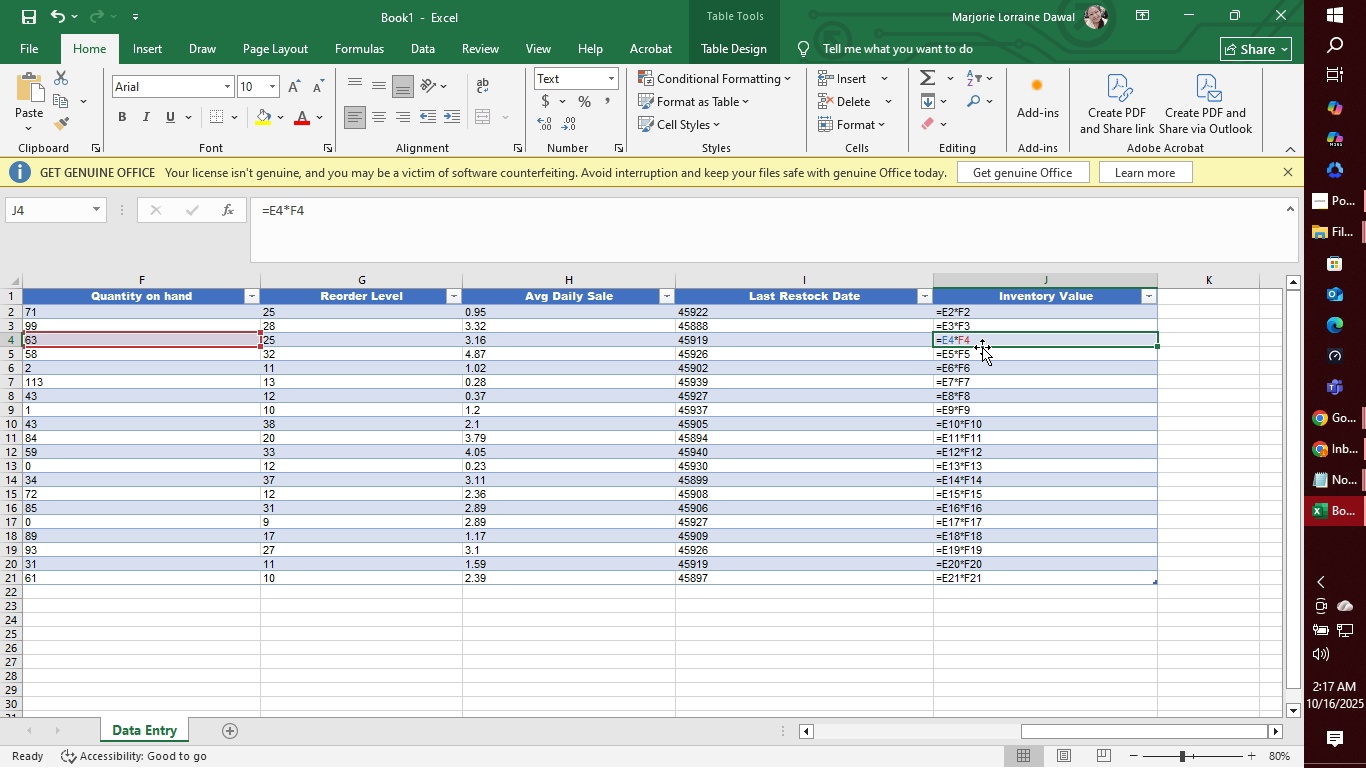 
double_click([982, 350])
 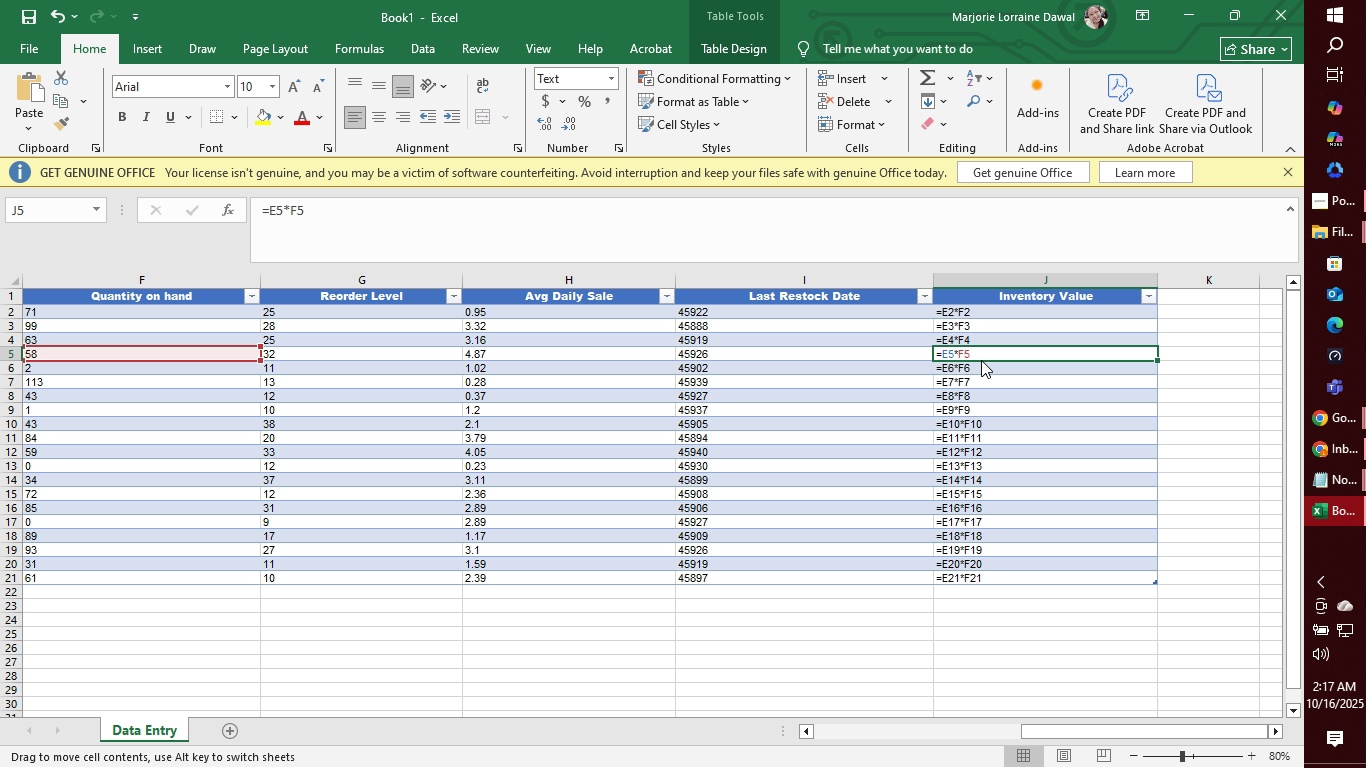 
triple_click([981, 360])
 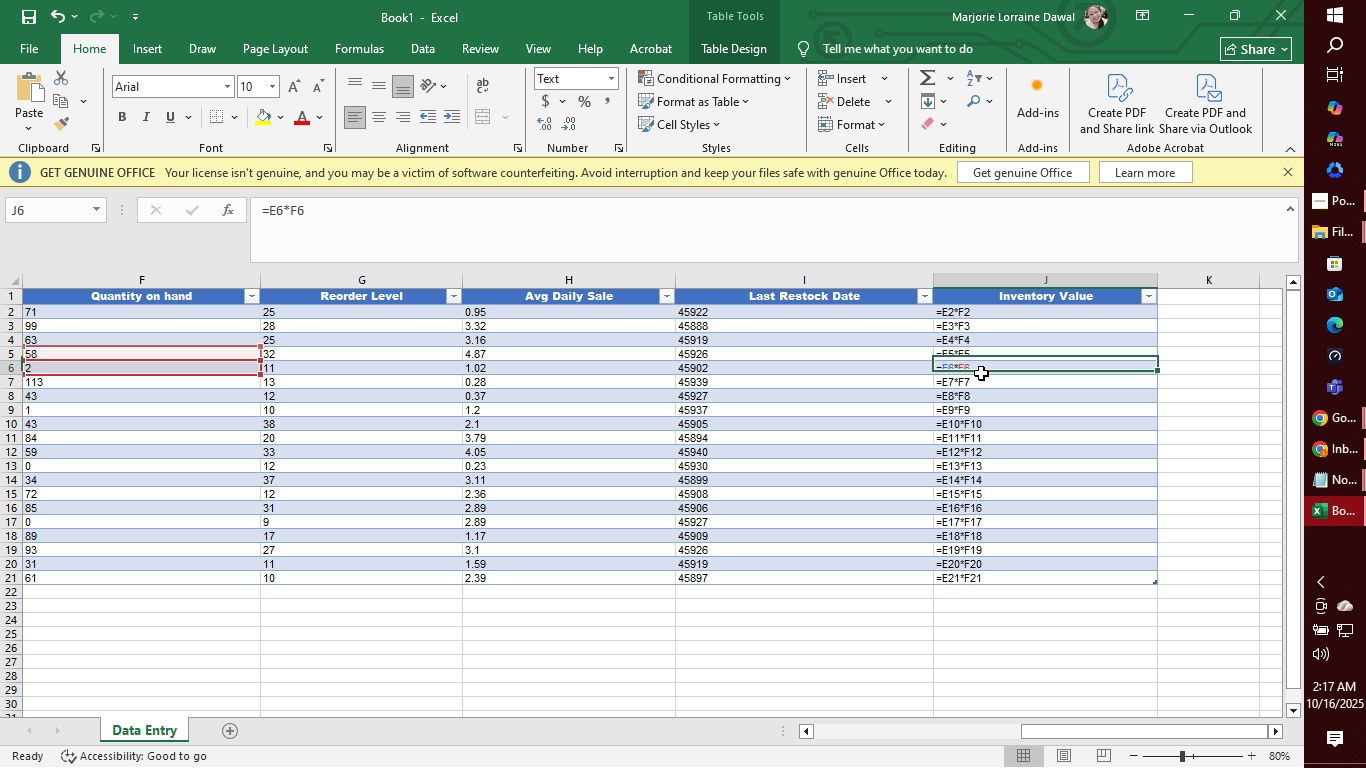 
triple_click([981, 373])
 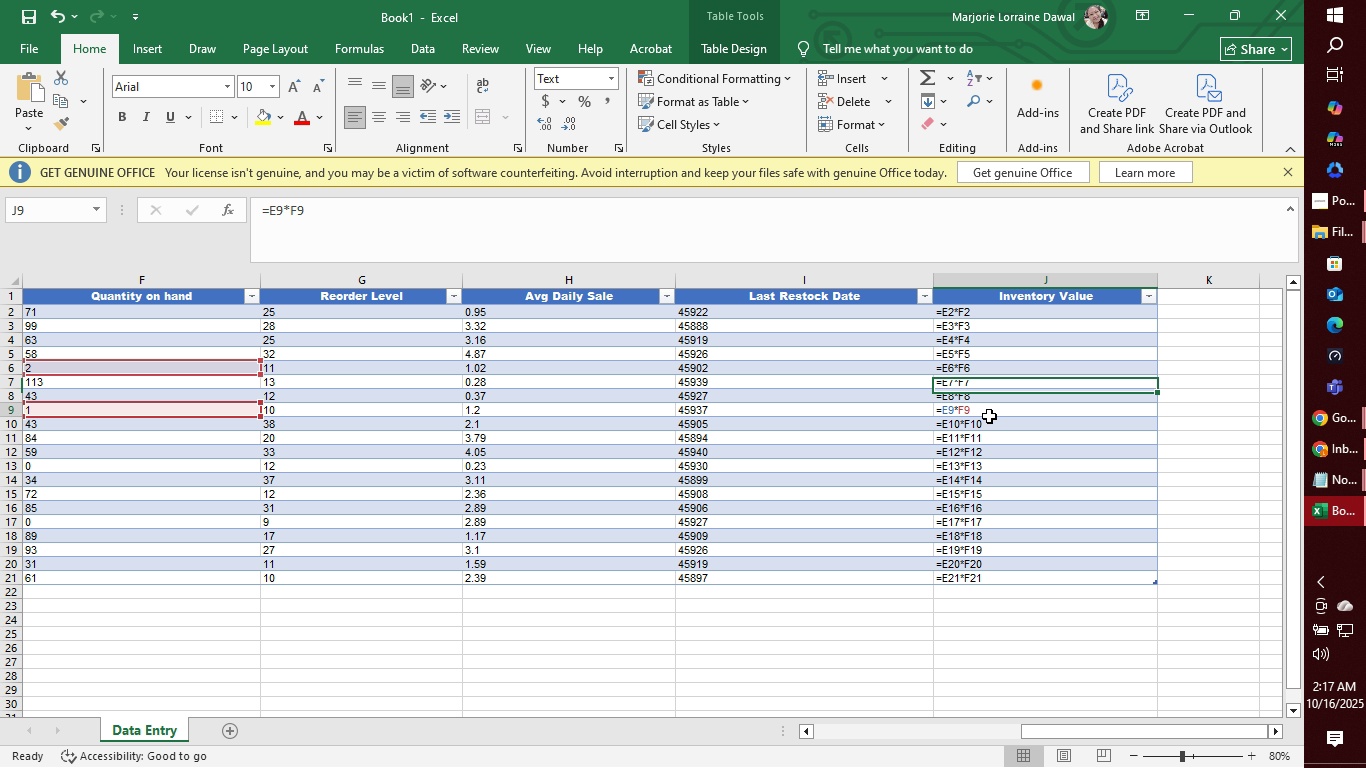 
triple_click([989, 416])
 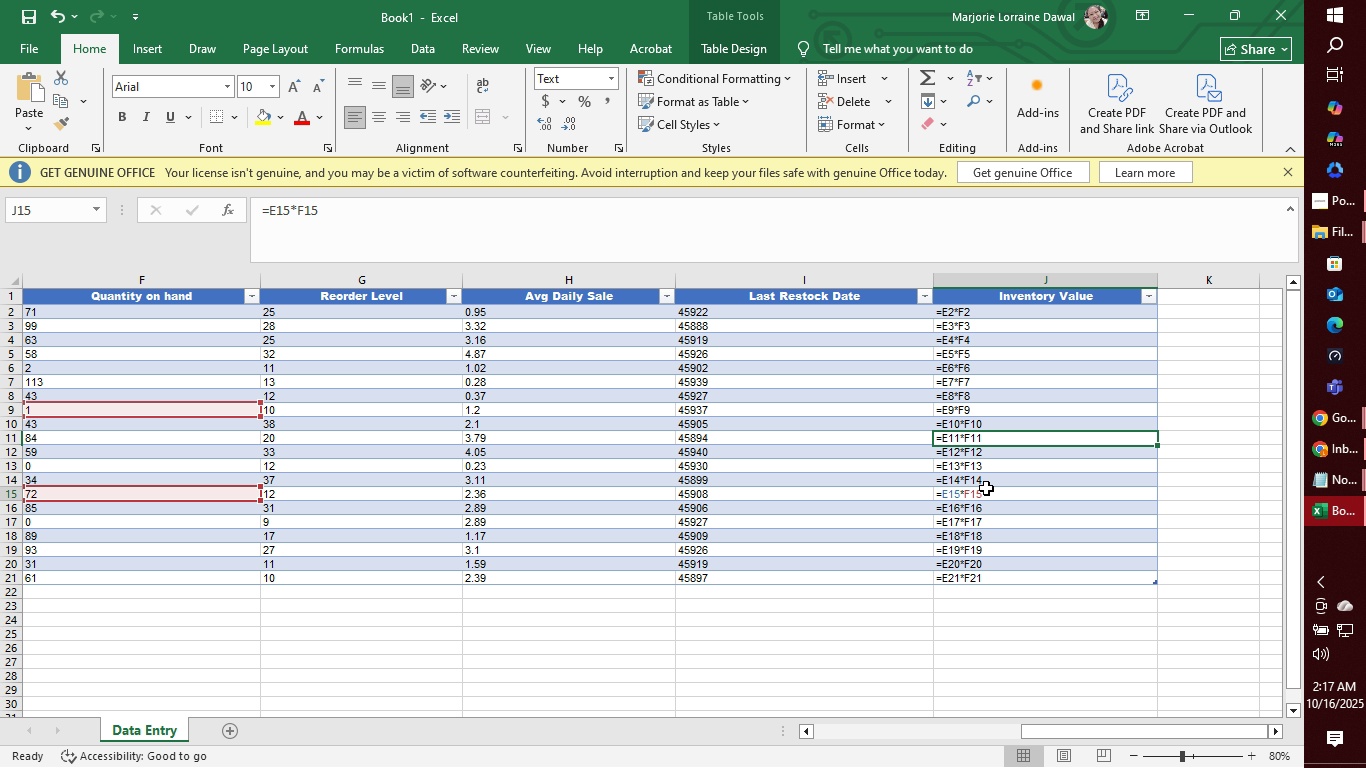 
triple_click([986, 488])
 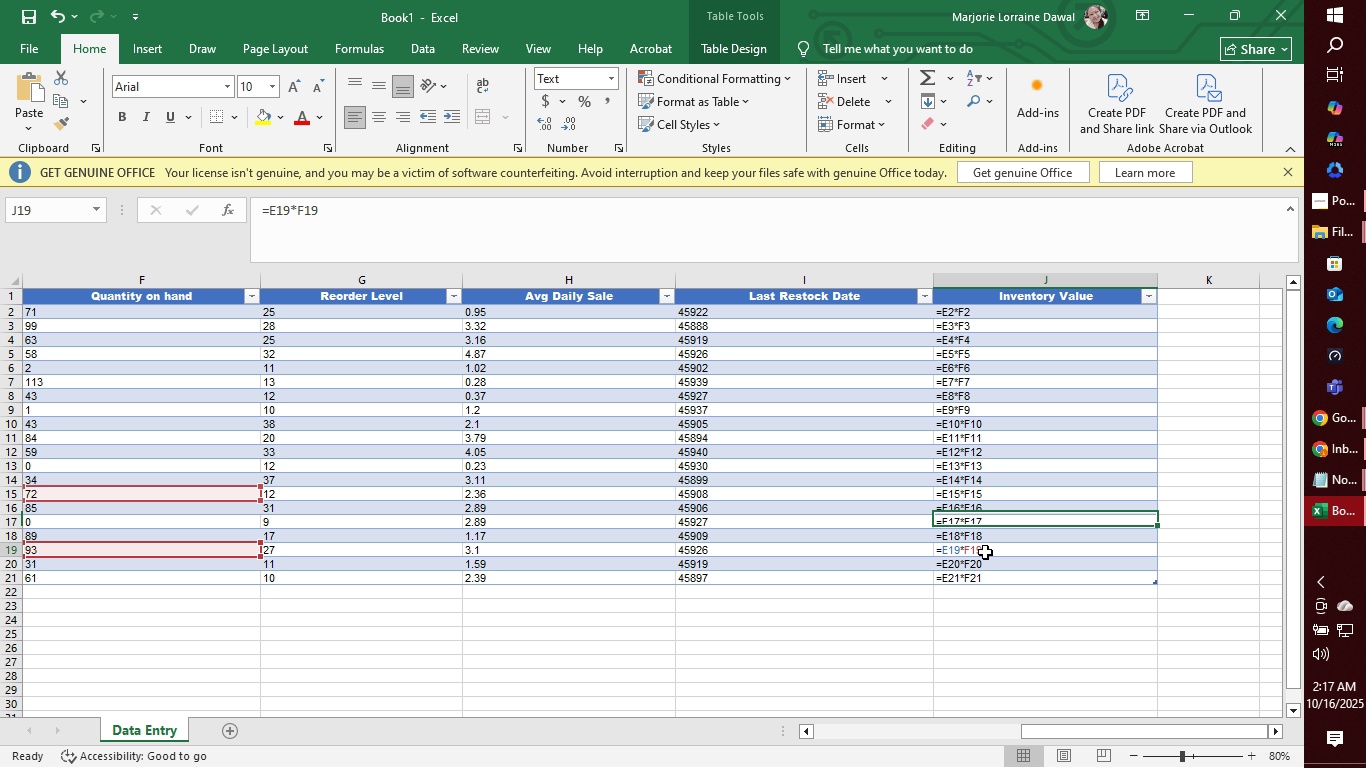 
triple_click([985, 552])
 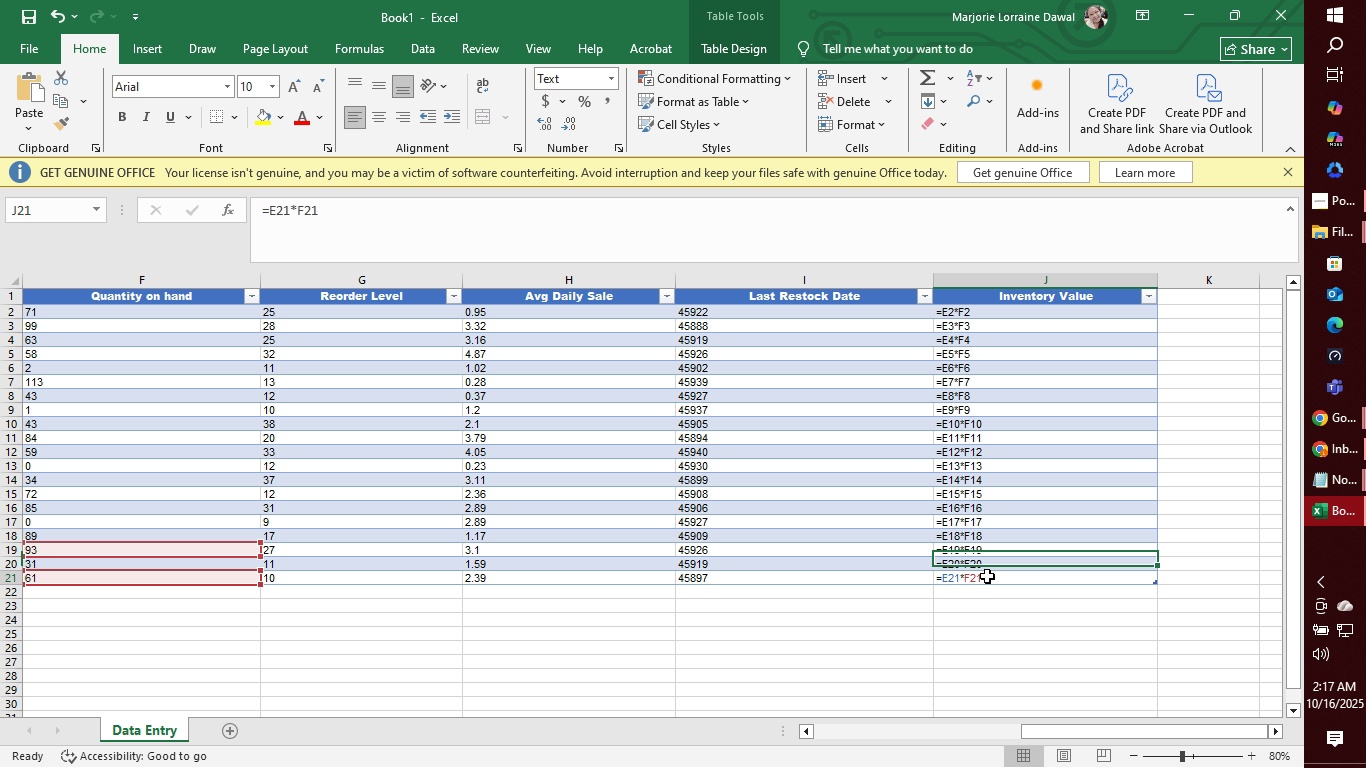 
triple_click([987, 576])
 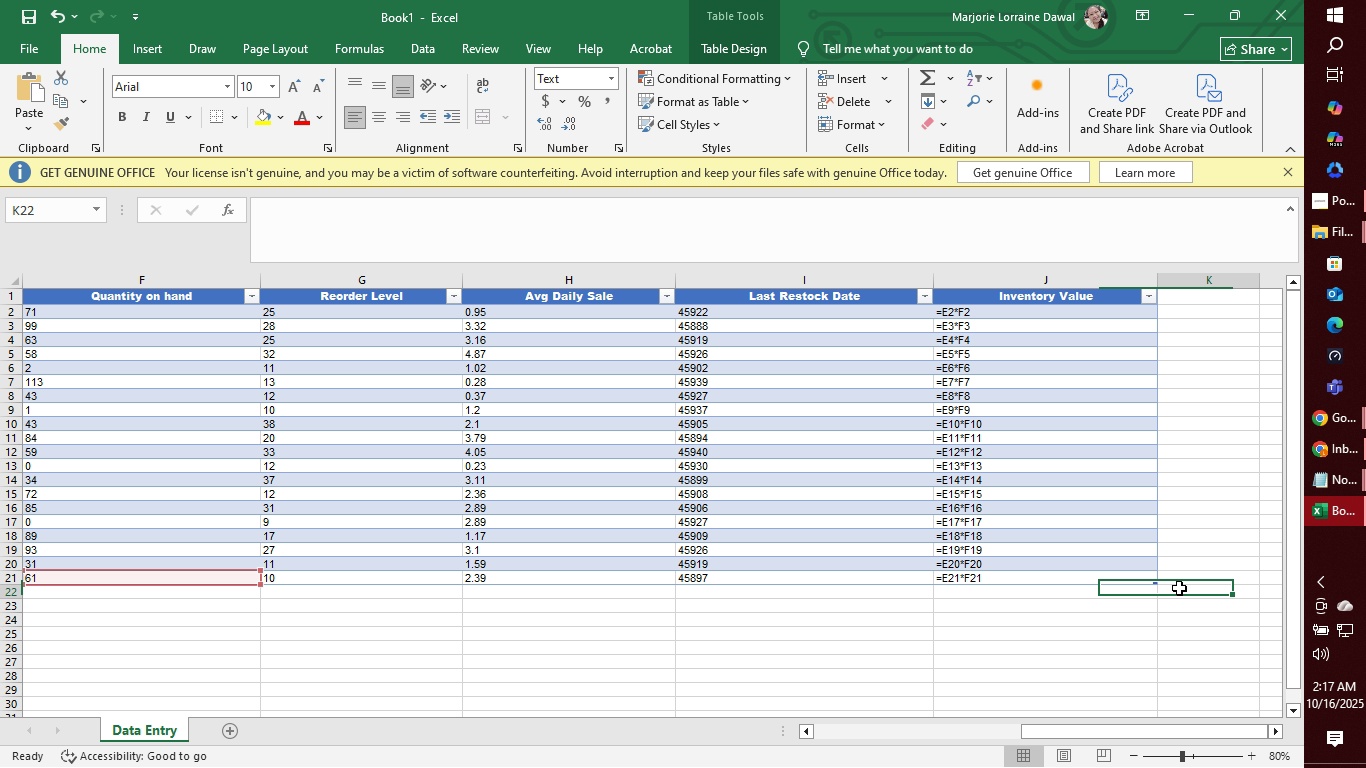 
left_click([1179, 588])
 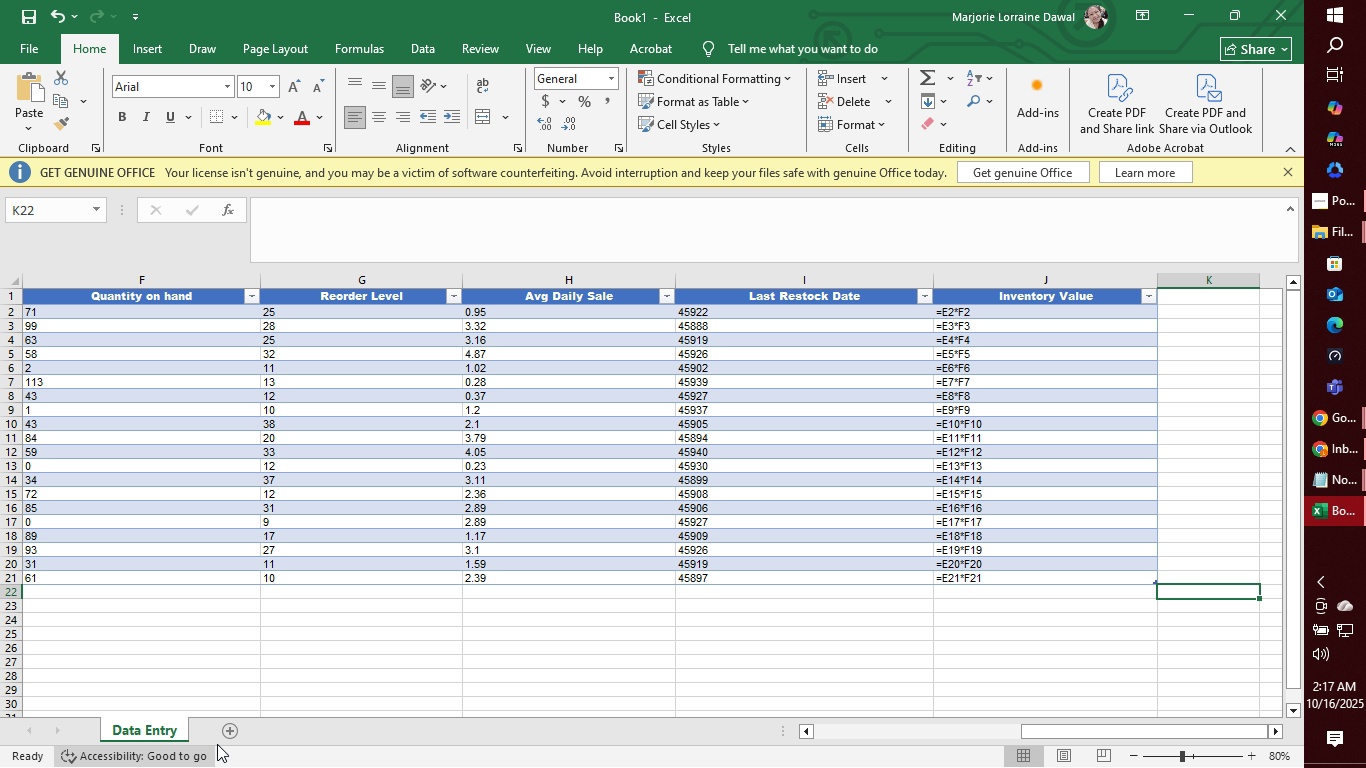 
left_click([225, 732])
 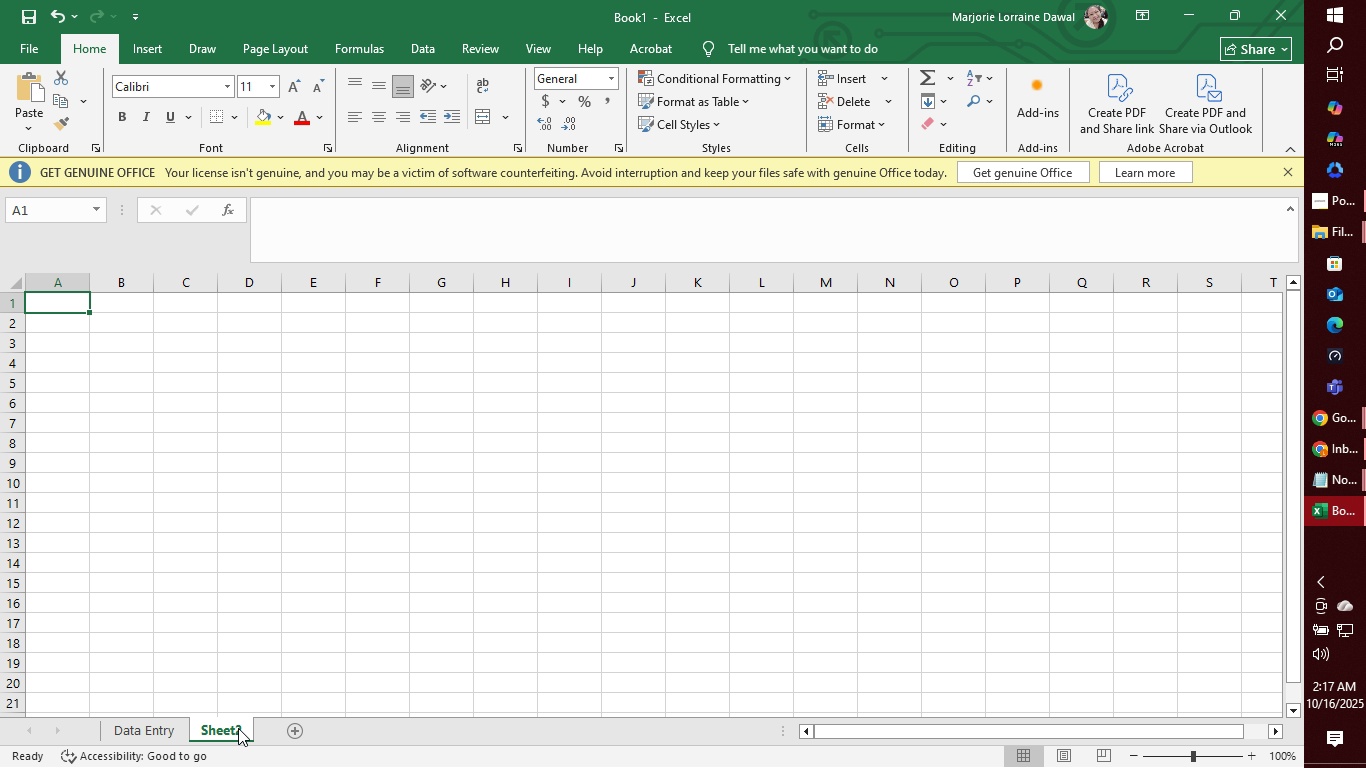 
left_click([234, 730])
 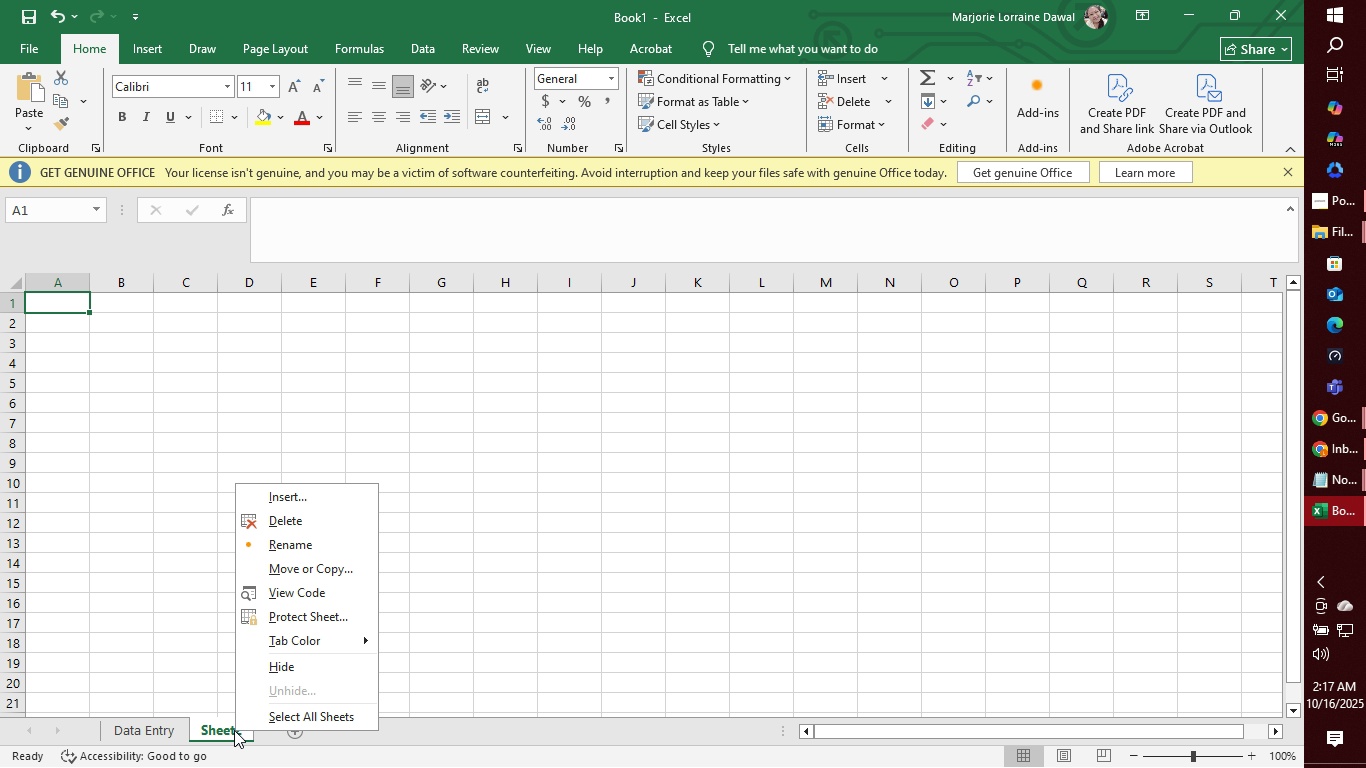 
right_click([234, 730])
 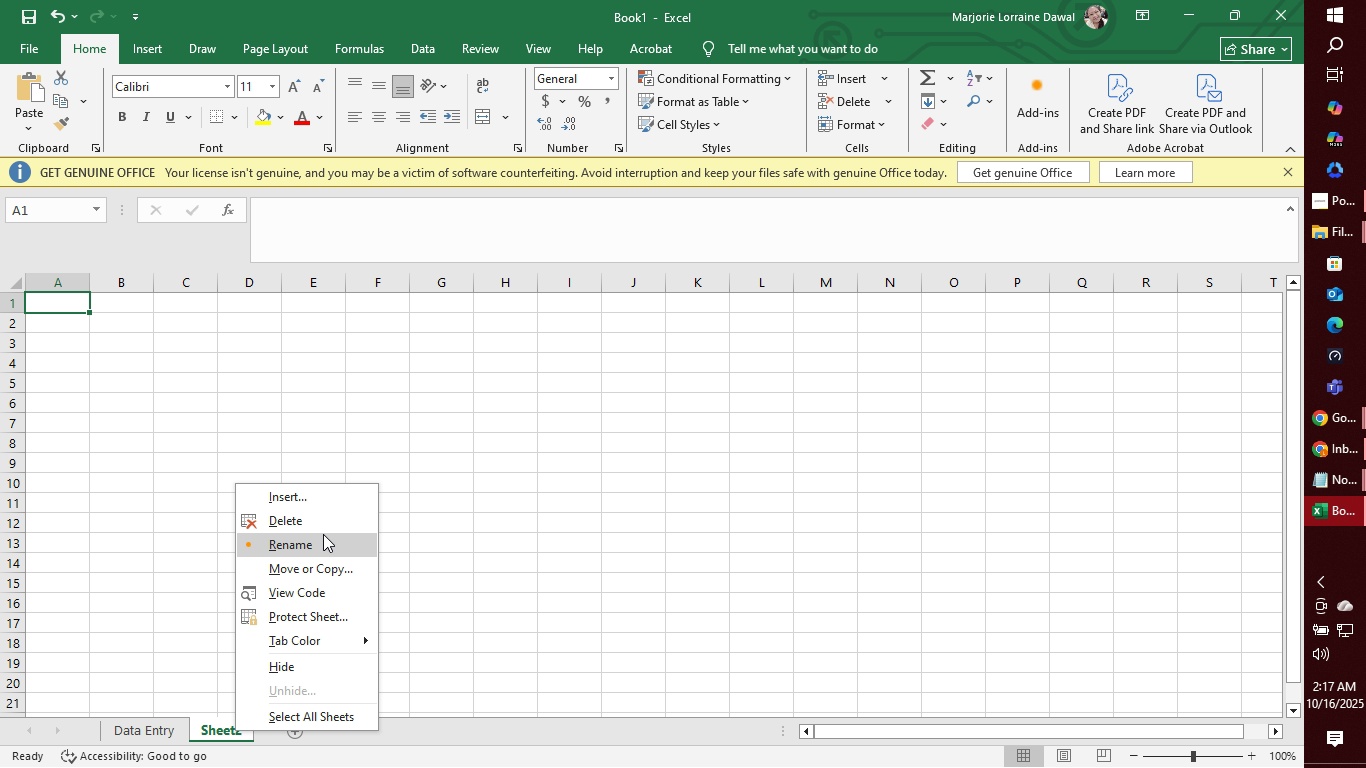 
left_click([323, 533])
 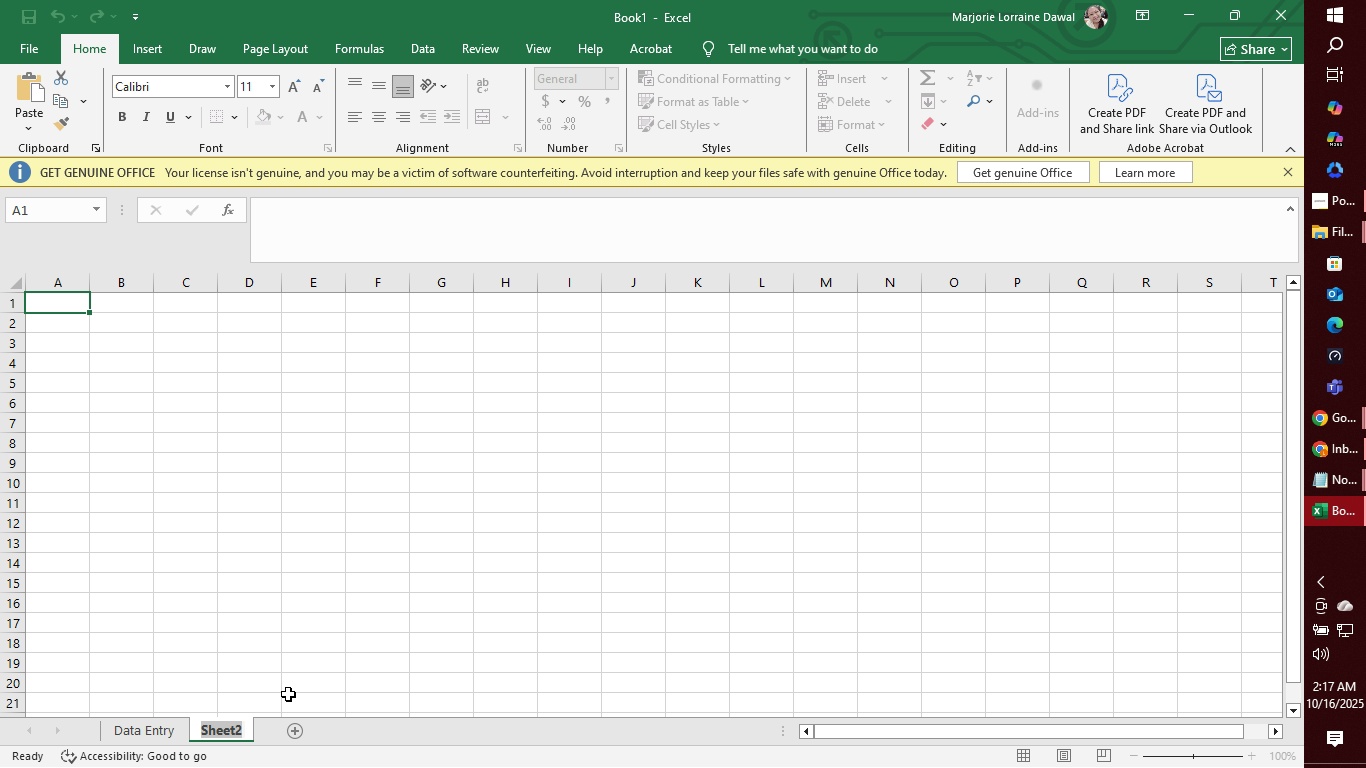 
type(Sales Data)
 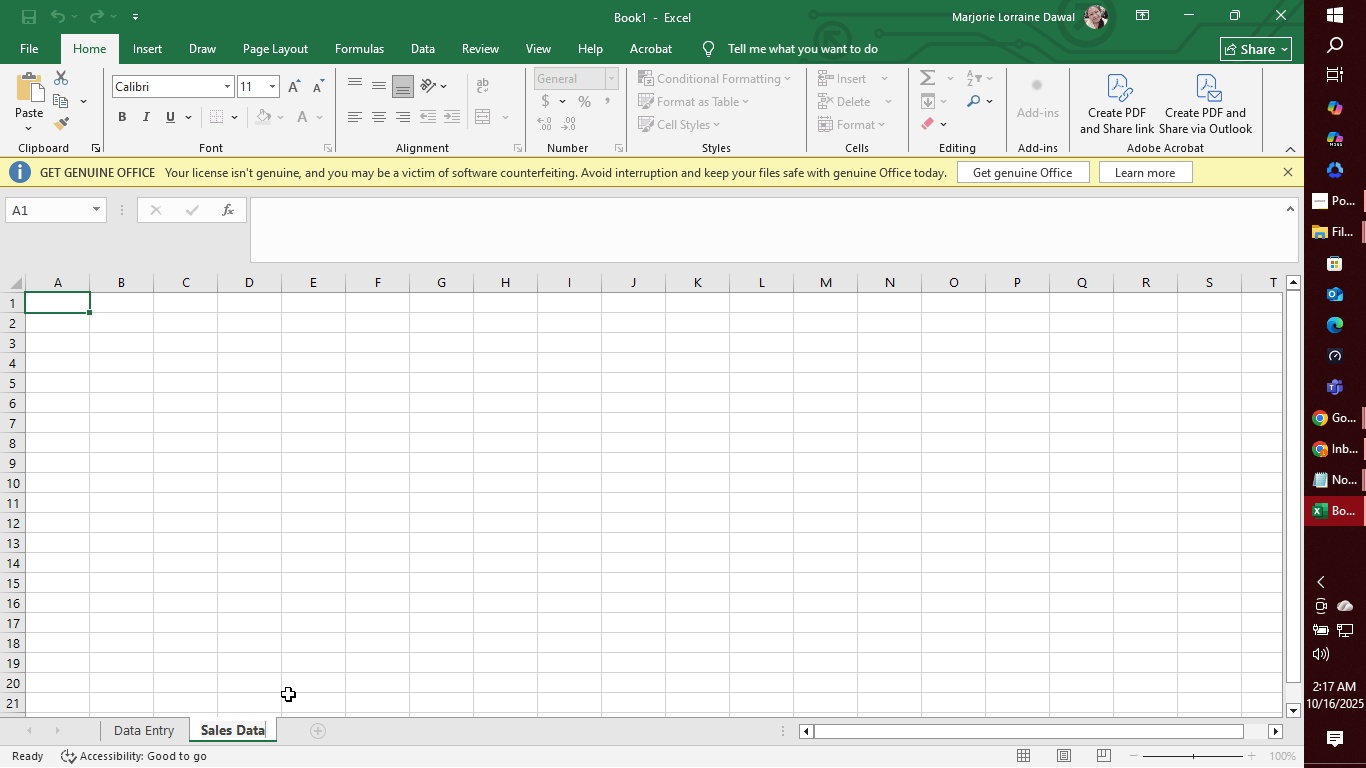 
key(Enter)
 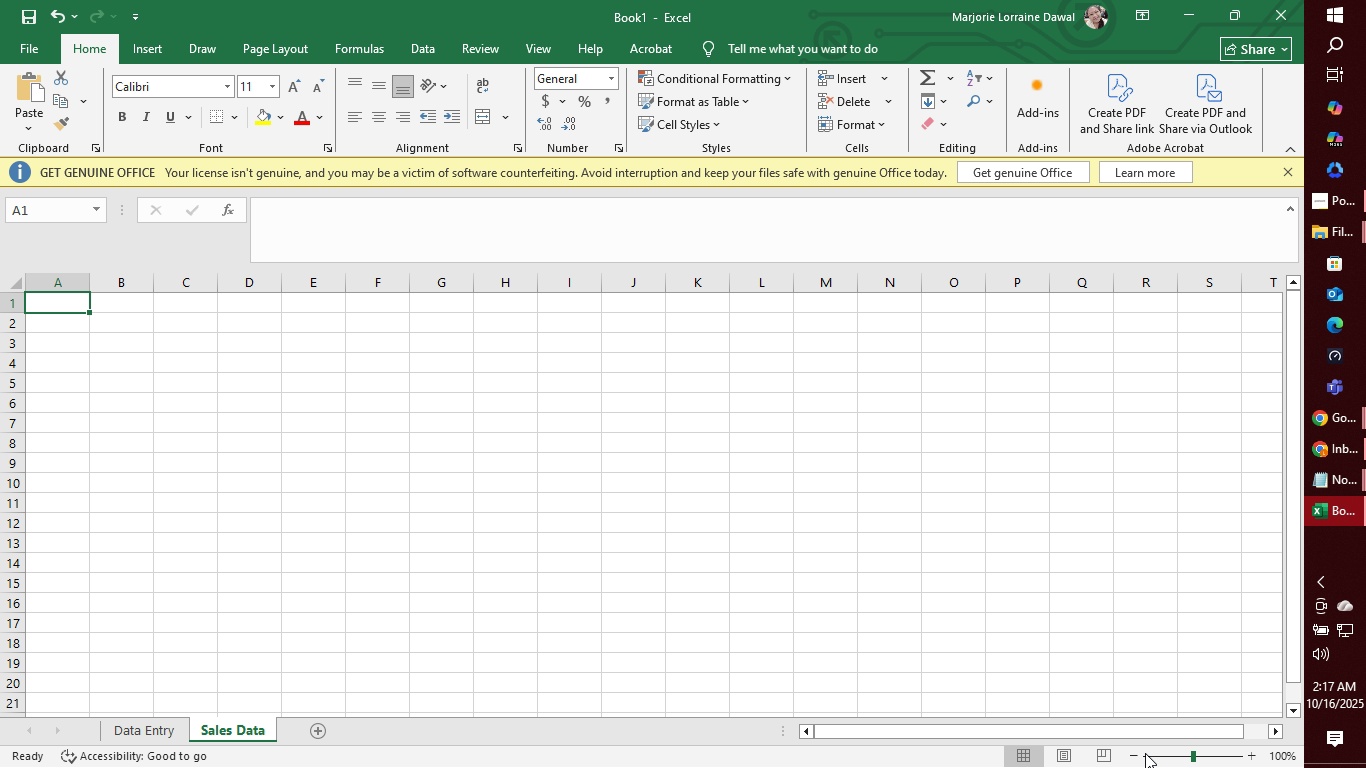 
double_click([1129, 752])
 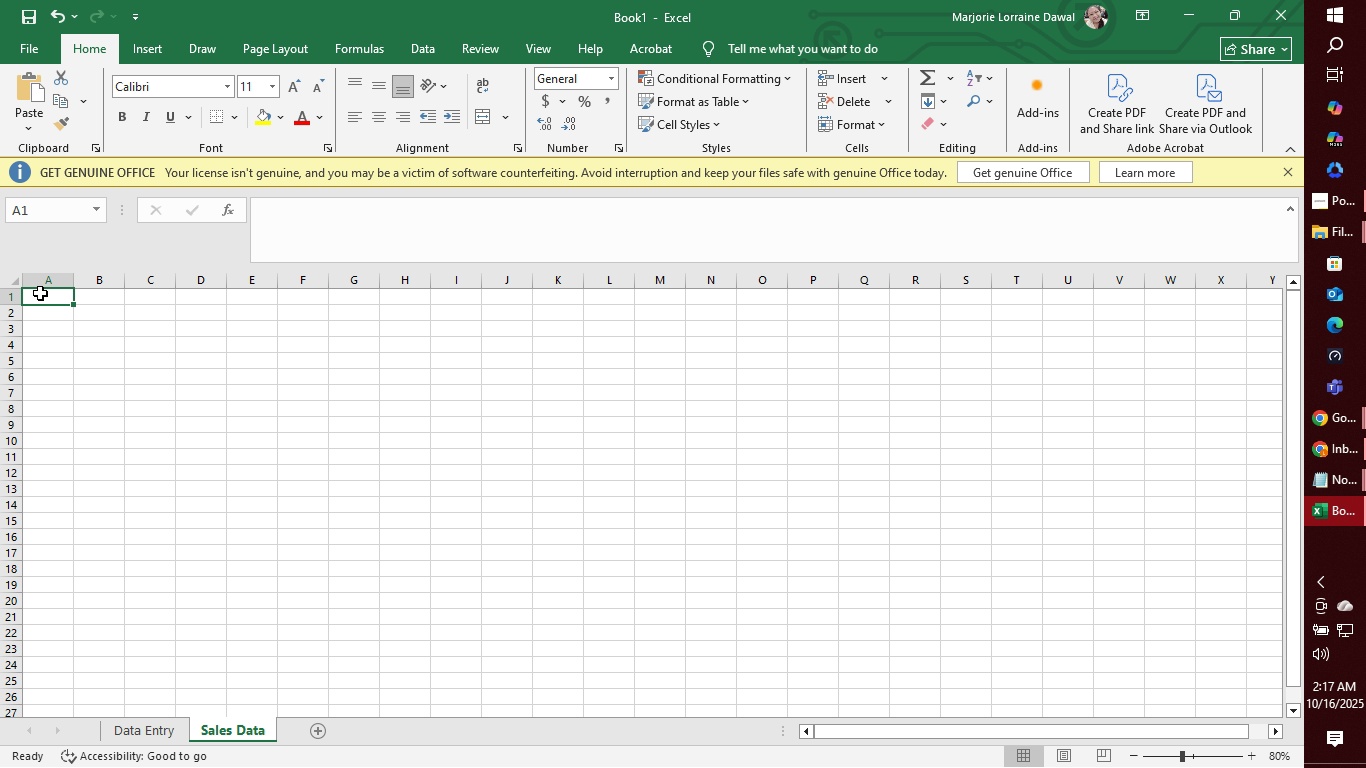 
left_click([40, 293])
 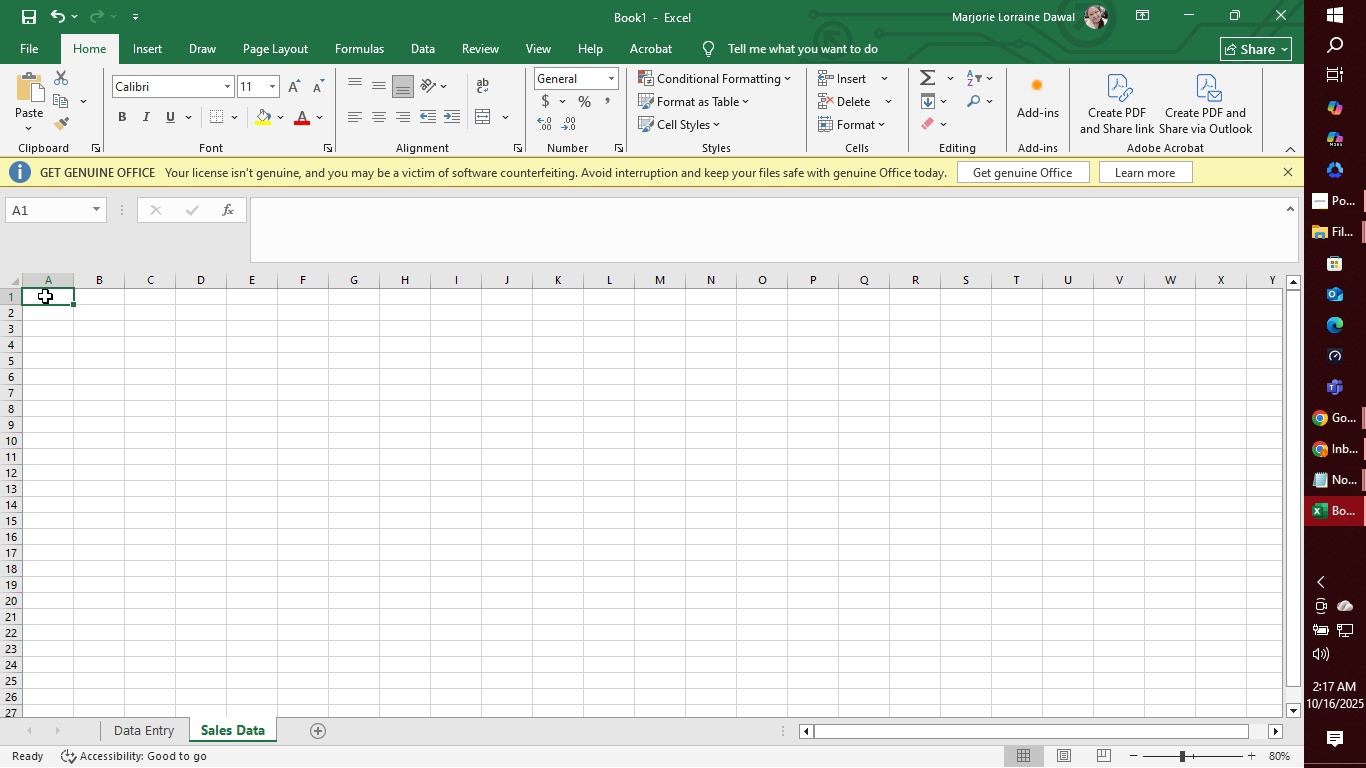 
type(Date)
 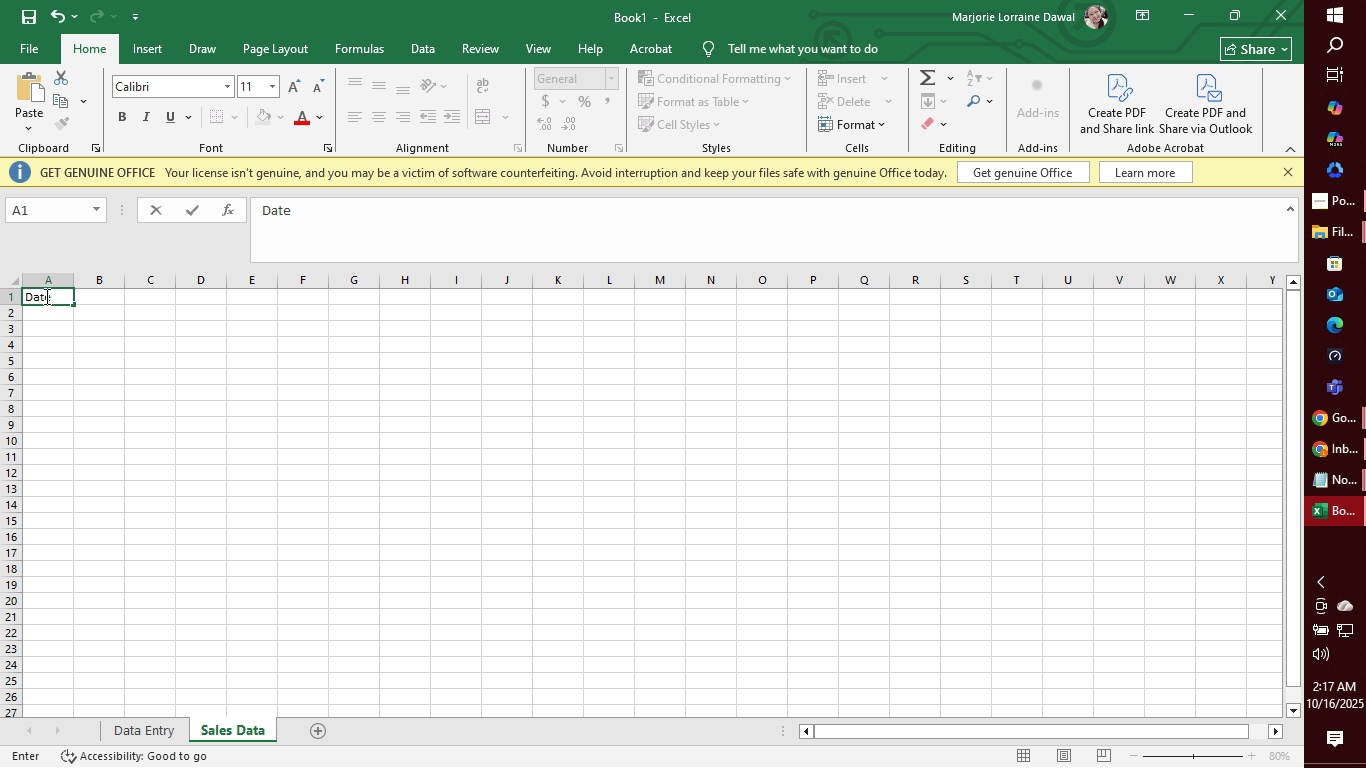 
wait(8.69)
 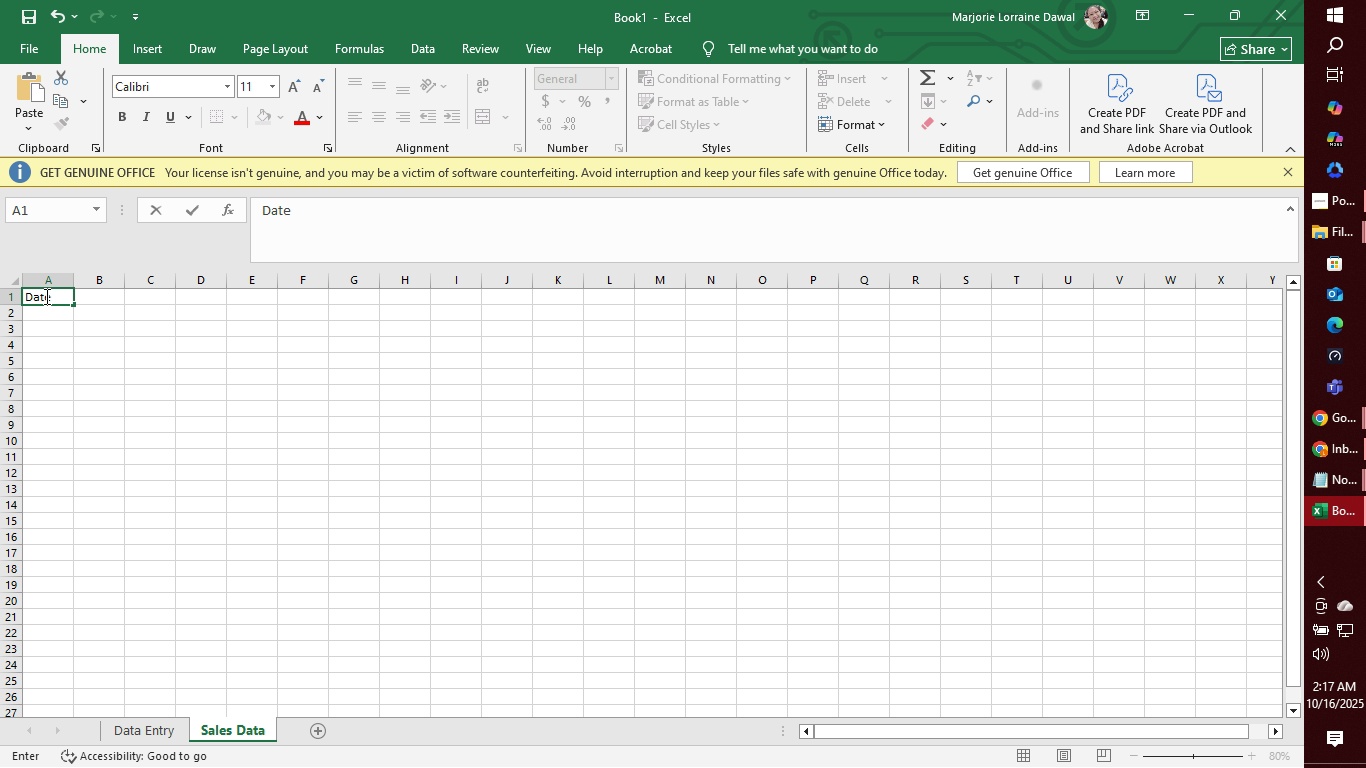 
left_click([16, 282])
 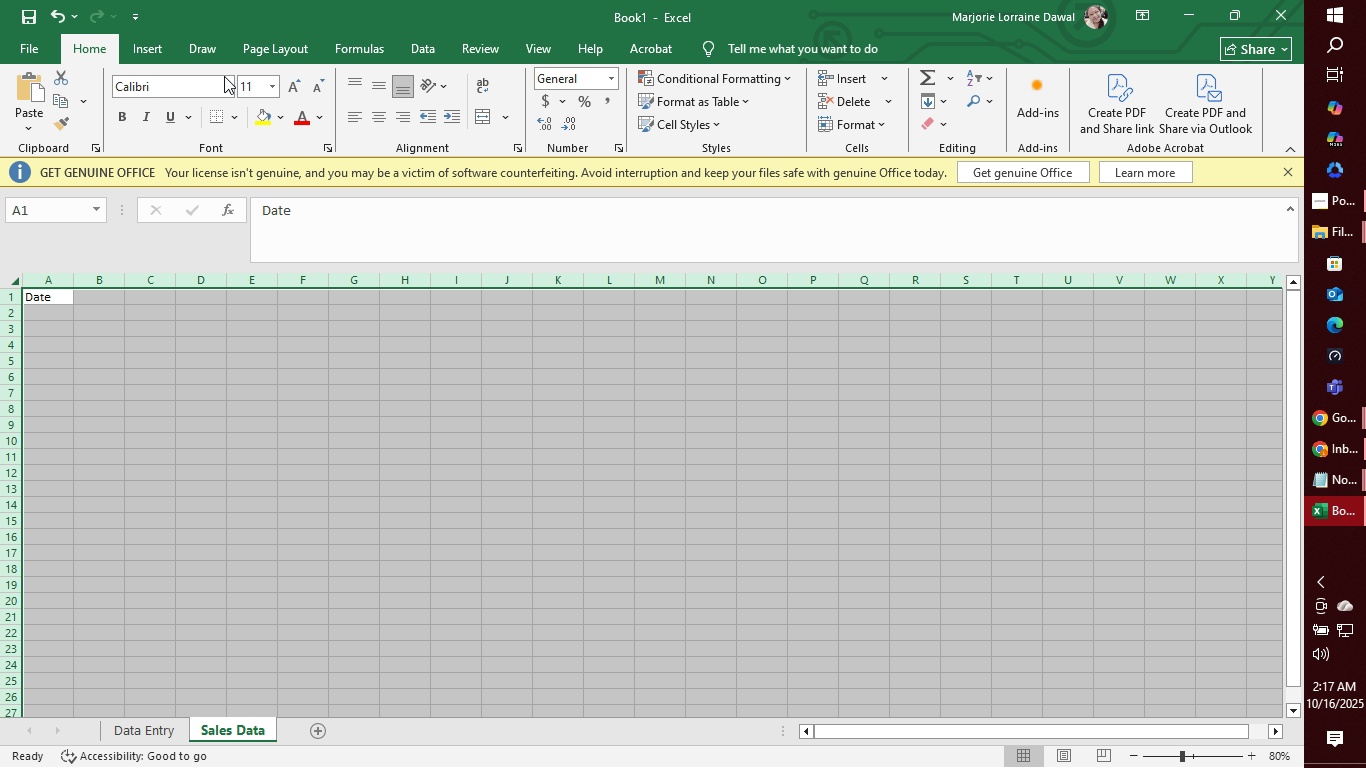 
left_click([223, 81])
 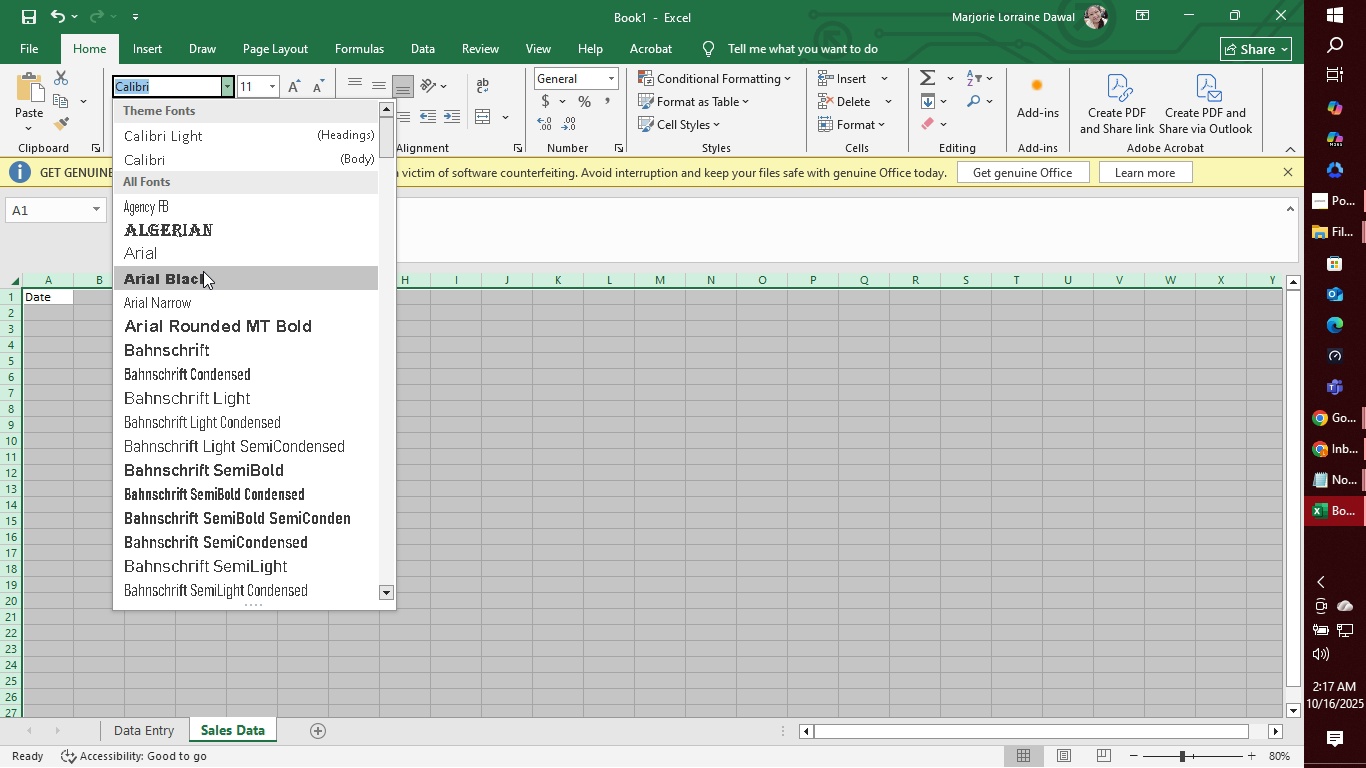 
left_click([203, 271])
 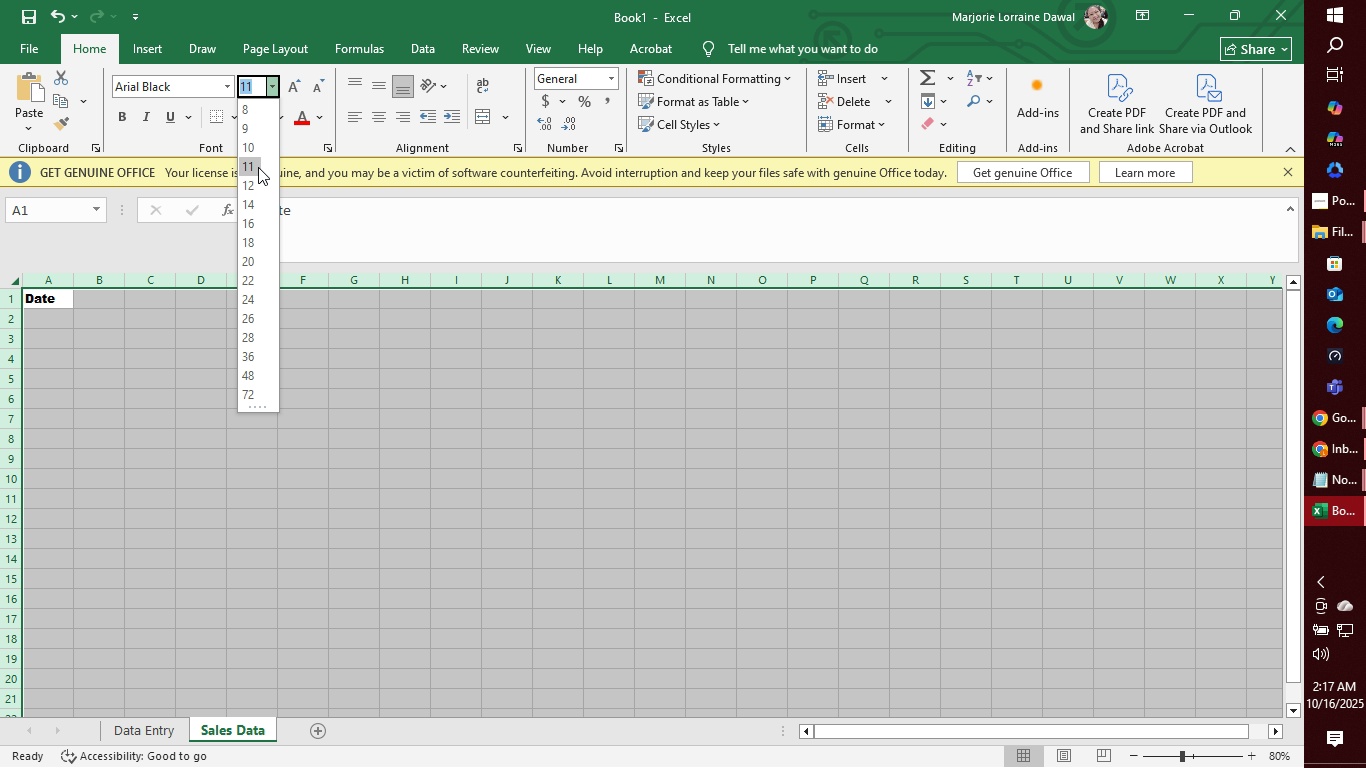 
left_click([254, 148])
 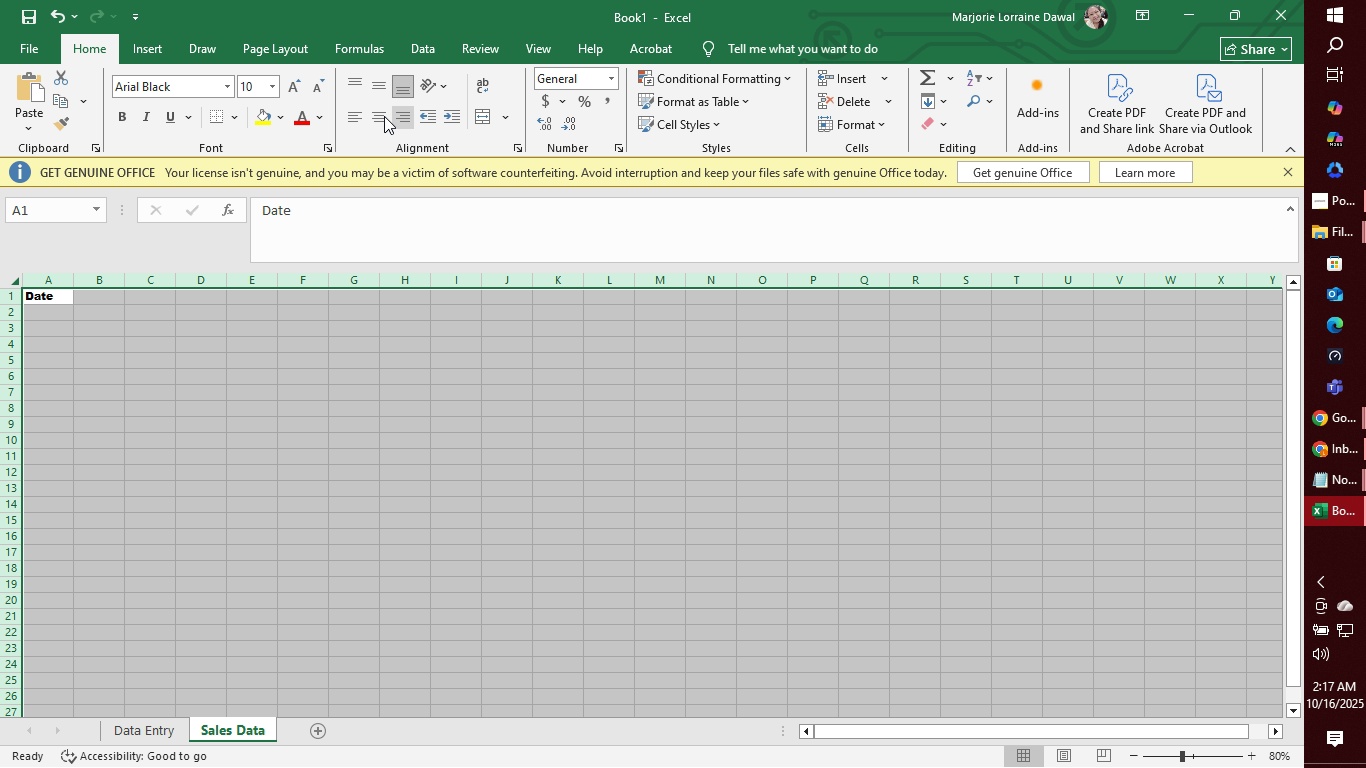 
left_click([377, 114])
 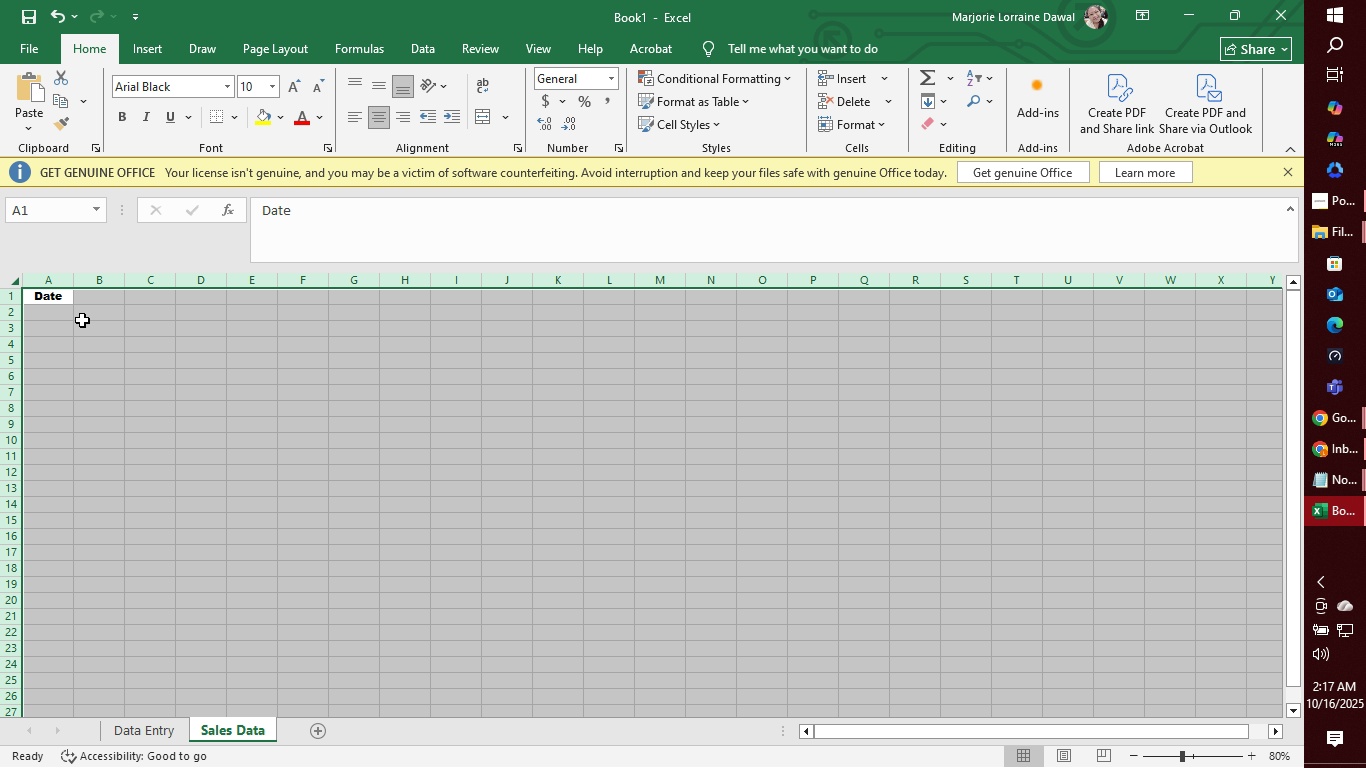 
hold_key(key=ControlLeft, duration=0.65)
left_click([14, 296])
 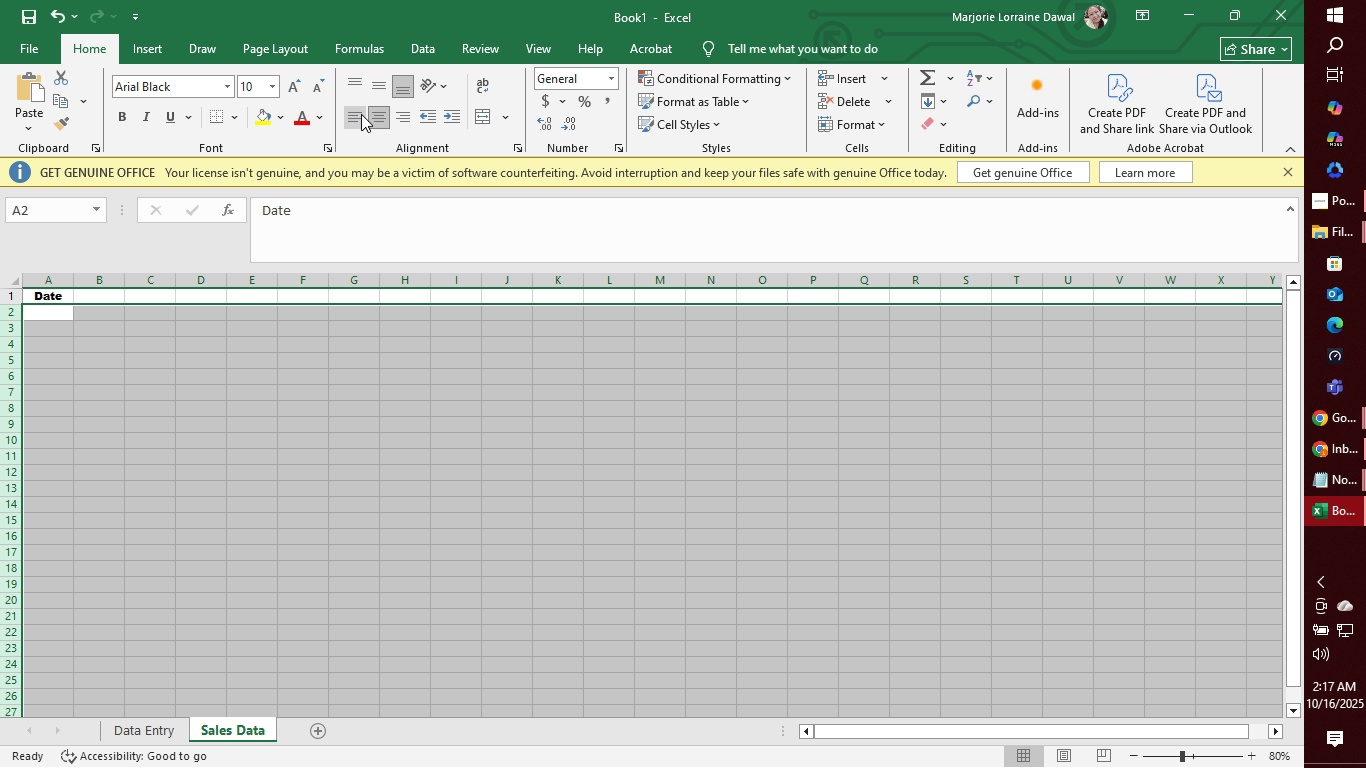 
left_click([352, 118])
 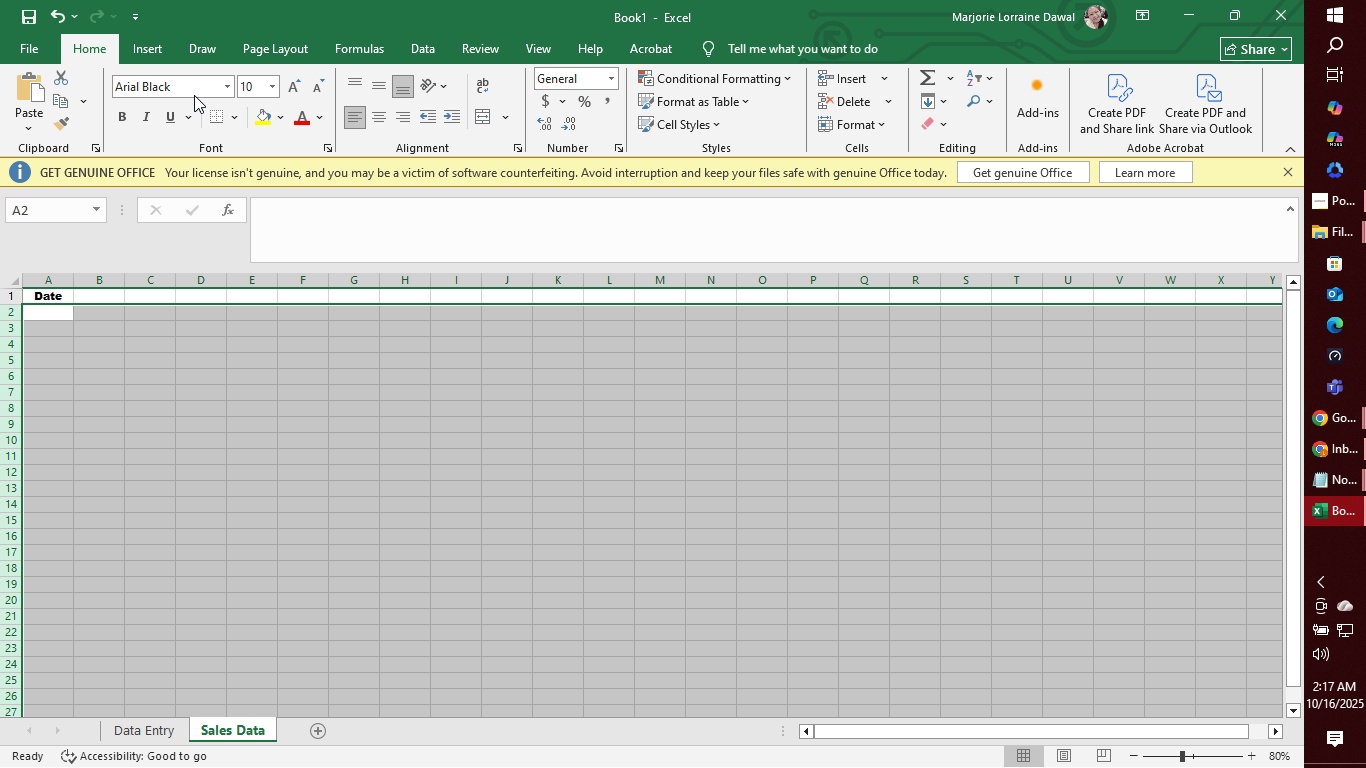 
left_click([224, 86])
 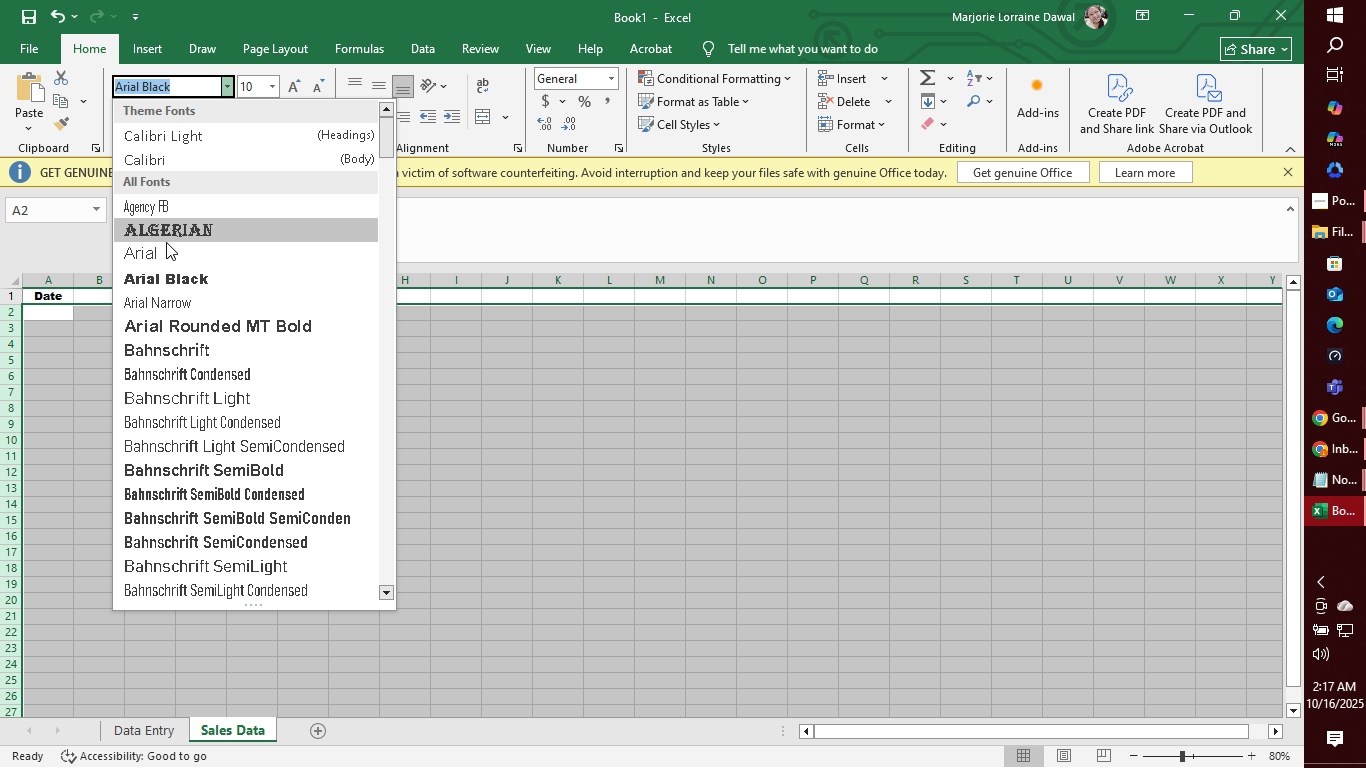 
left_click([164, 252])
 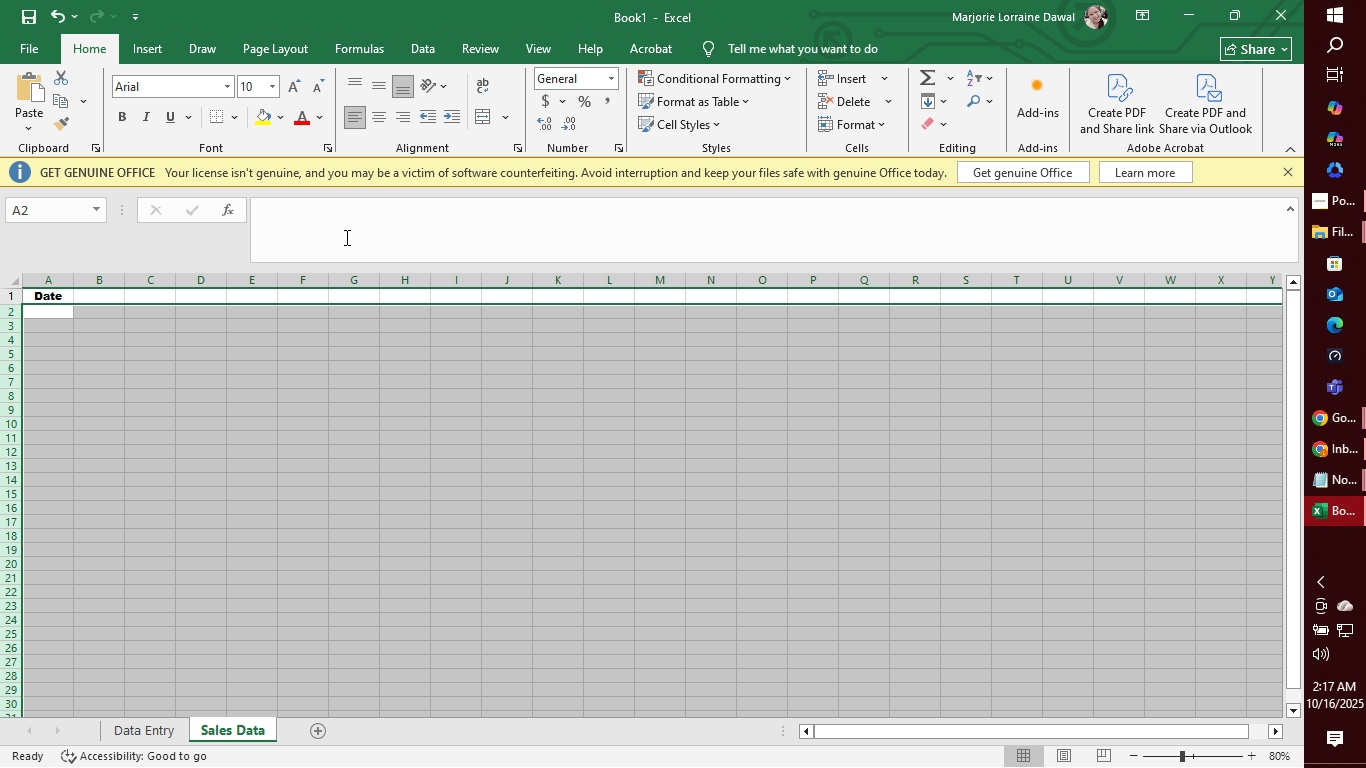 
left_click([363, 233])
 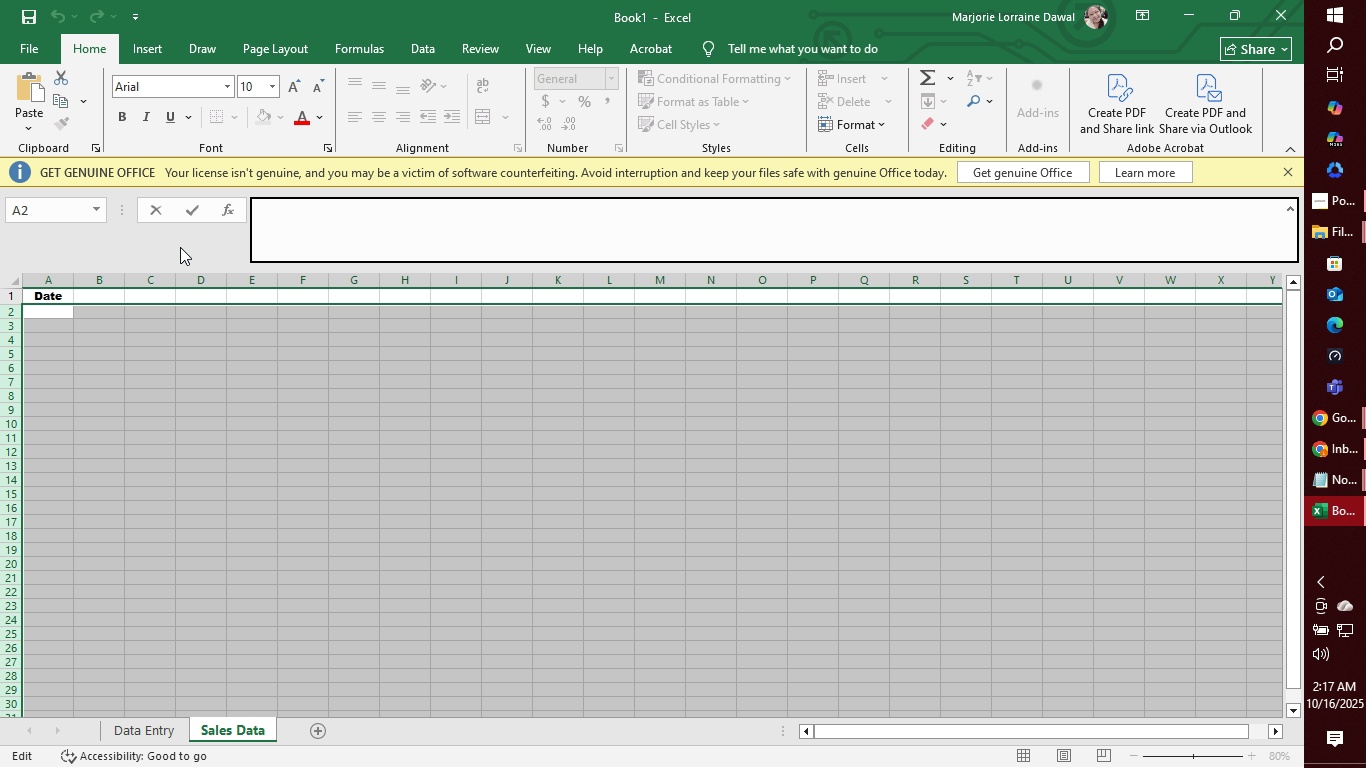 
left_click([180, 247])
 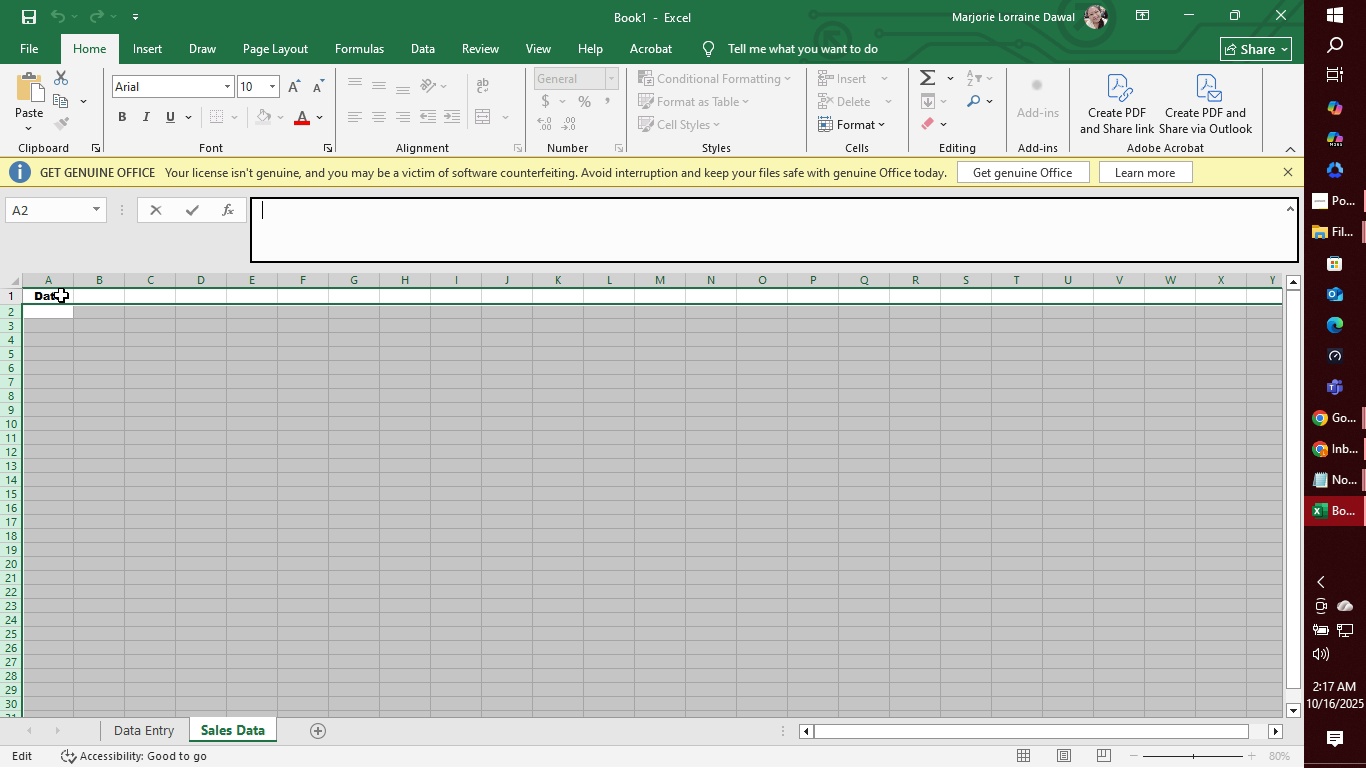 
left_click([61, 295])
 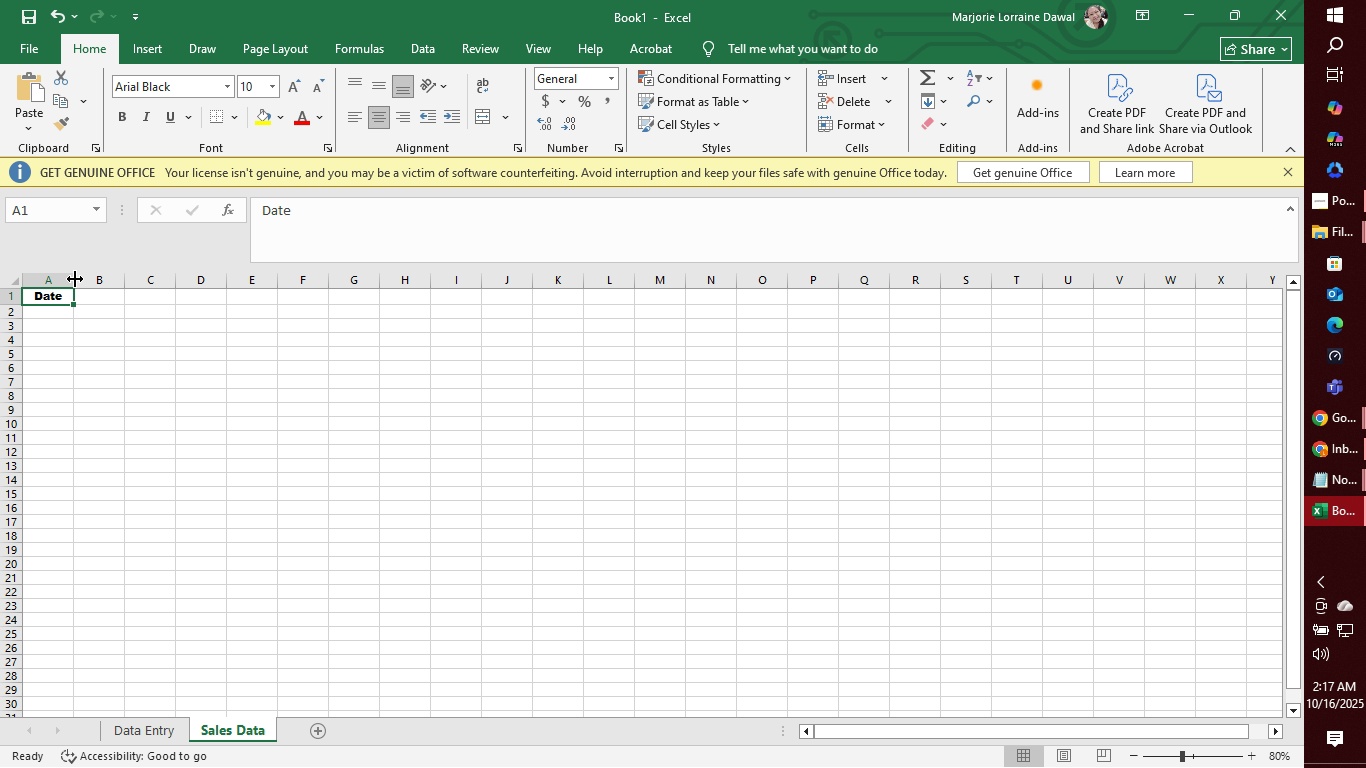 
left_click_drag(start_coordinate=[74, 279], to_coordinate=[104, 279])
 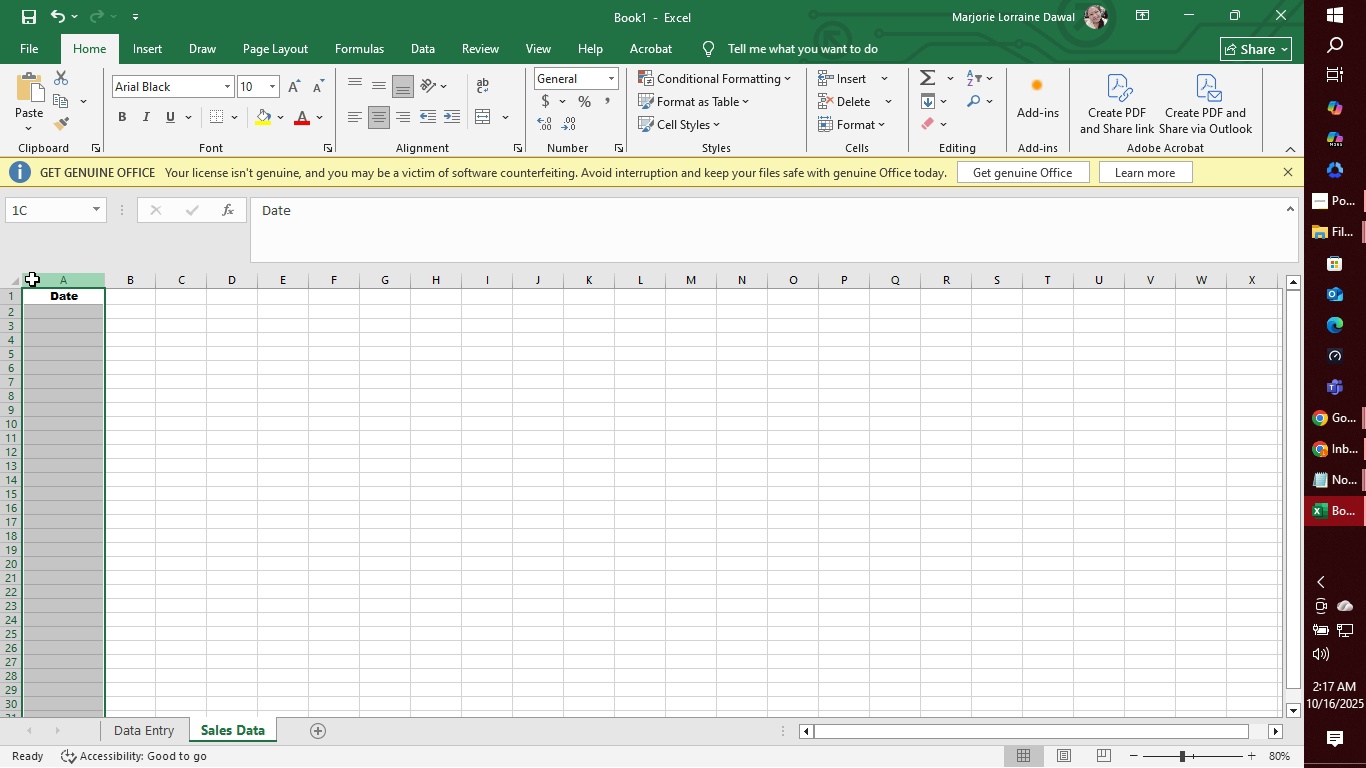 
left_click([32, 279])
 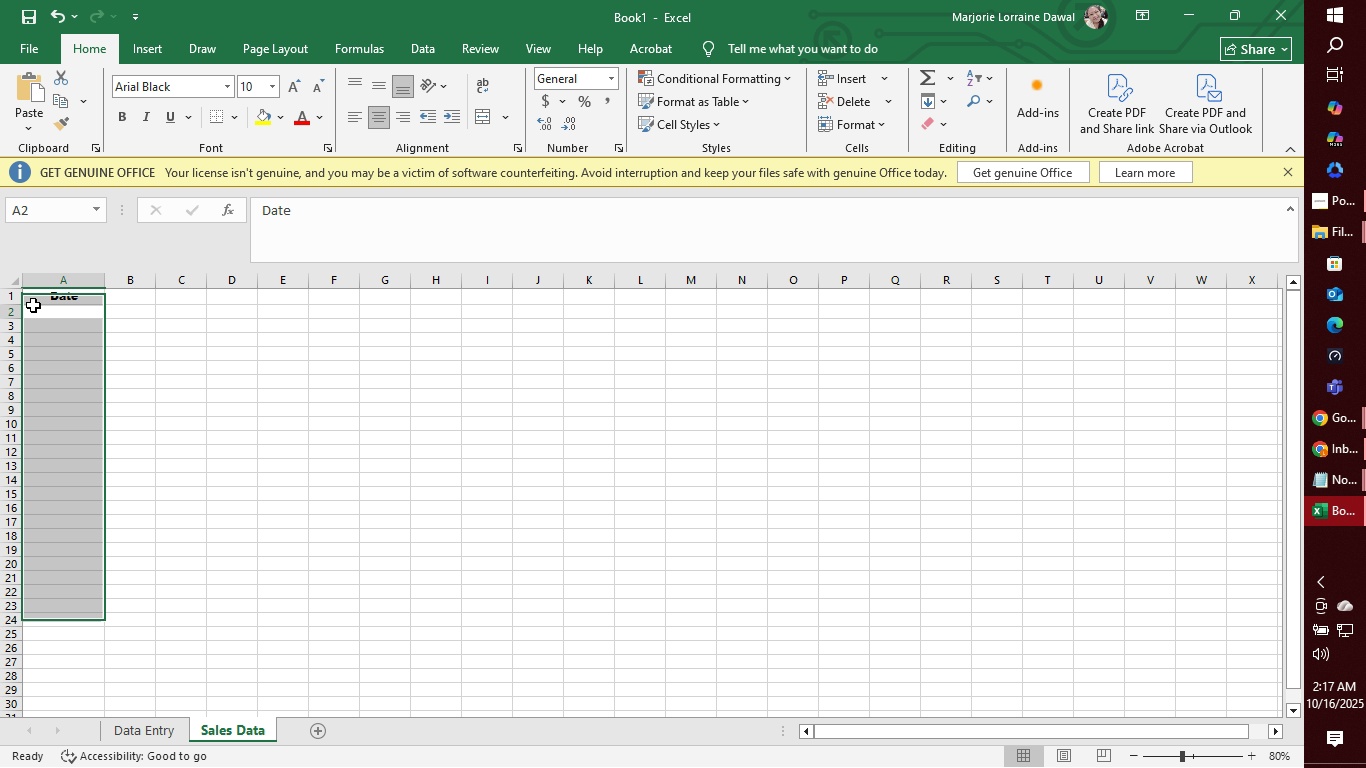 
left_click([33, 305])
 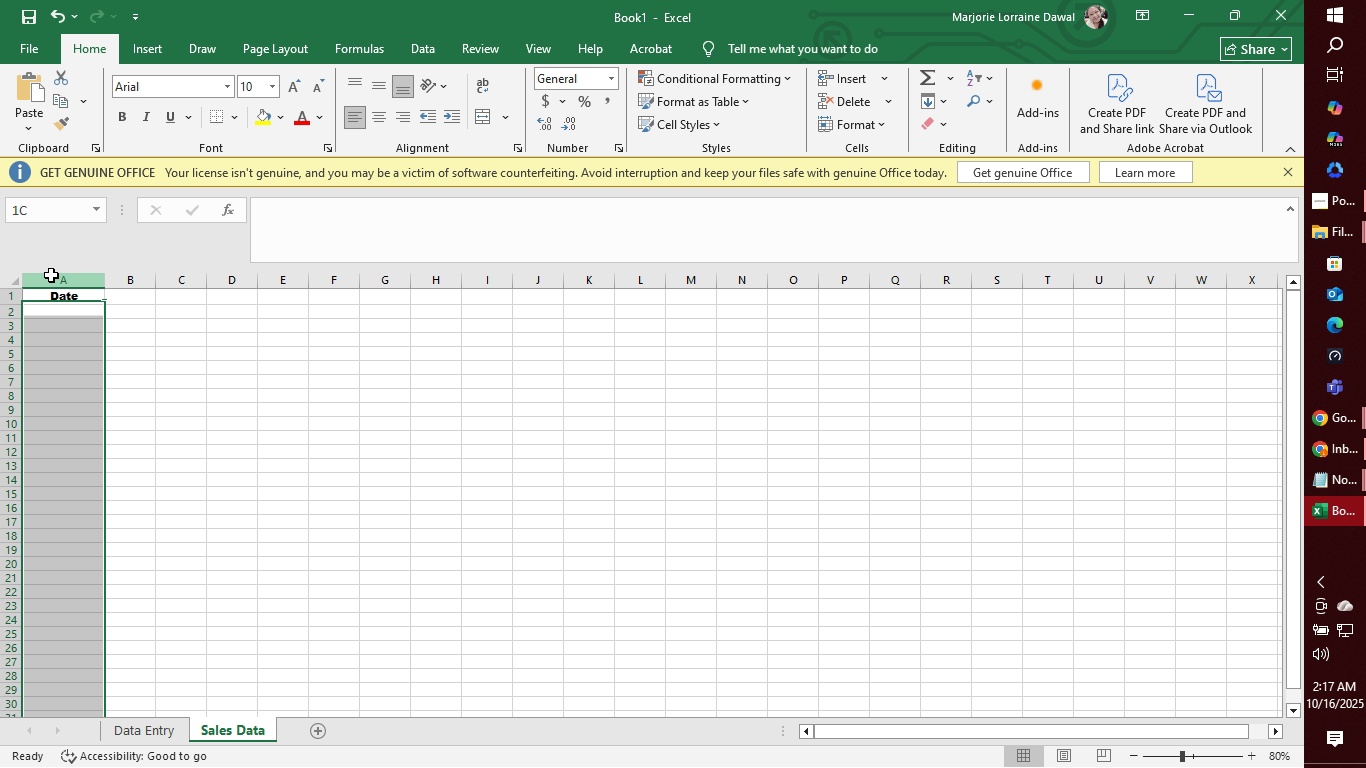 
left_click([51, 275])
 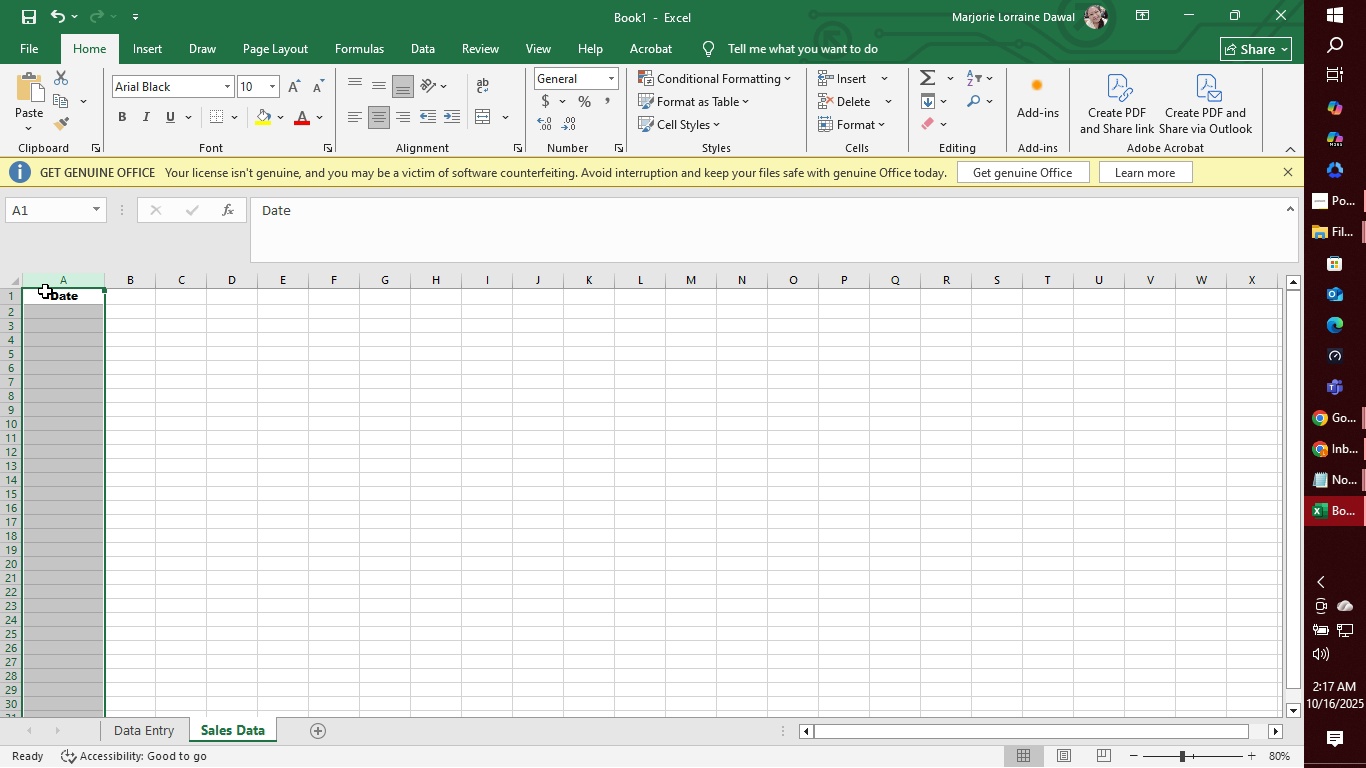 
hold_key(key=ControlLeft, duration=1.5)
left_click([37, 298])
 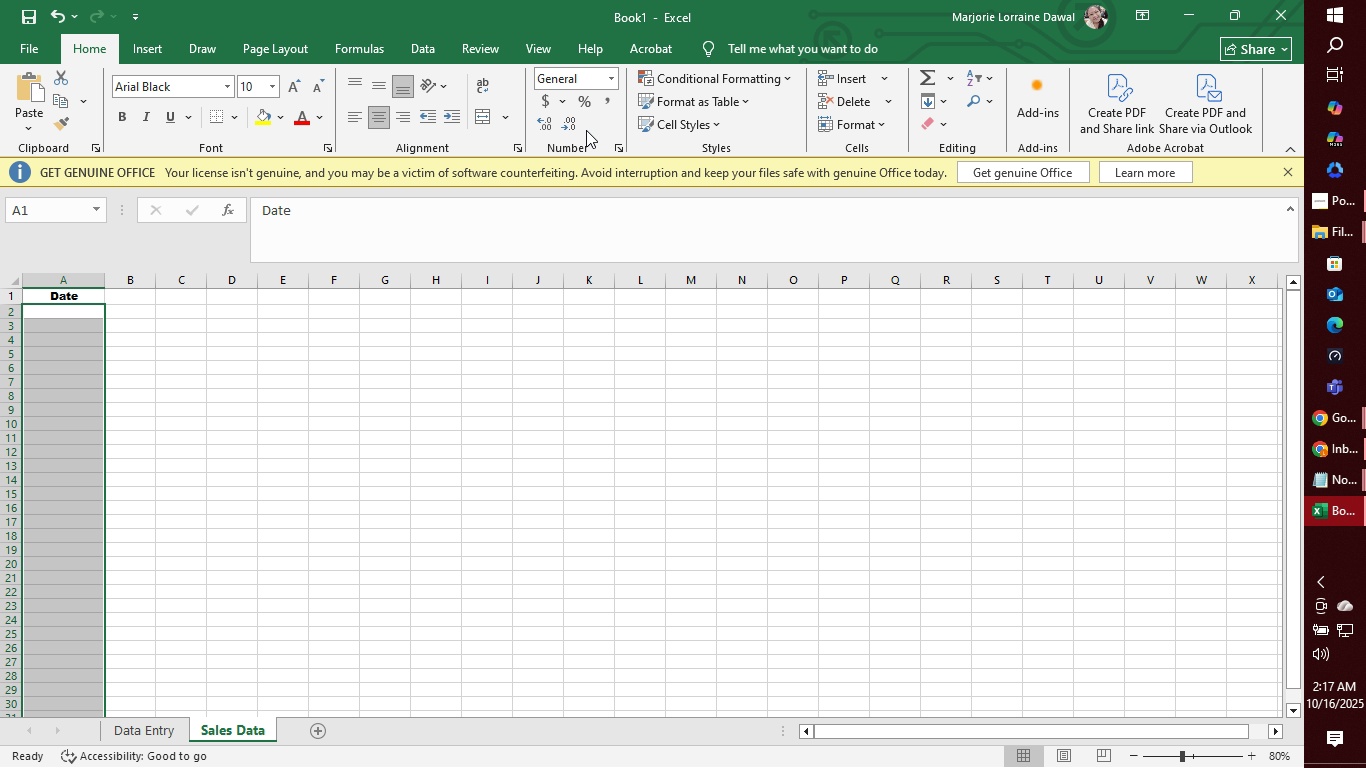 
left_click([609, 82])
 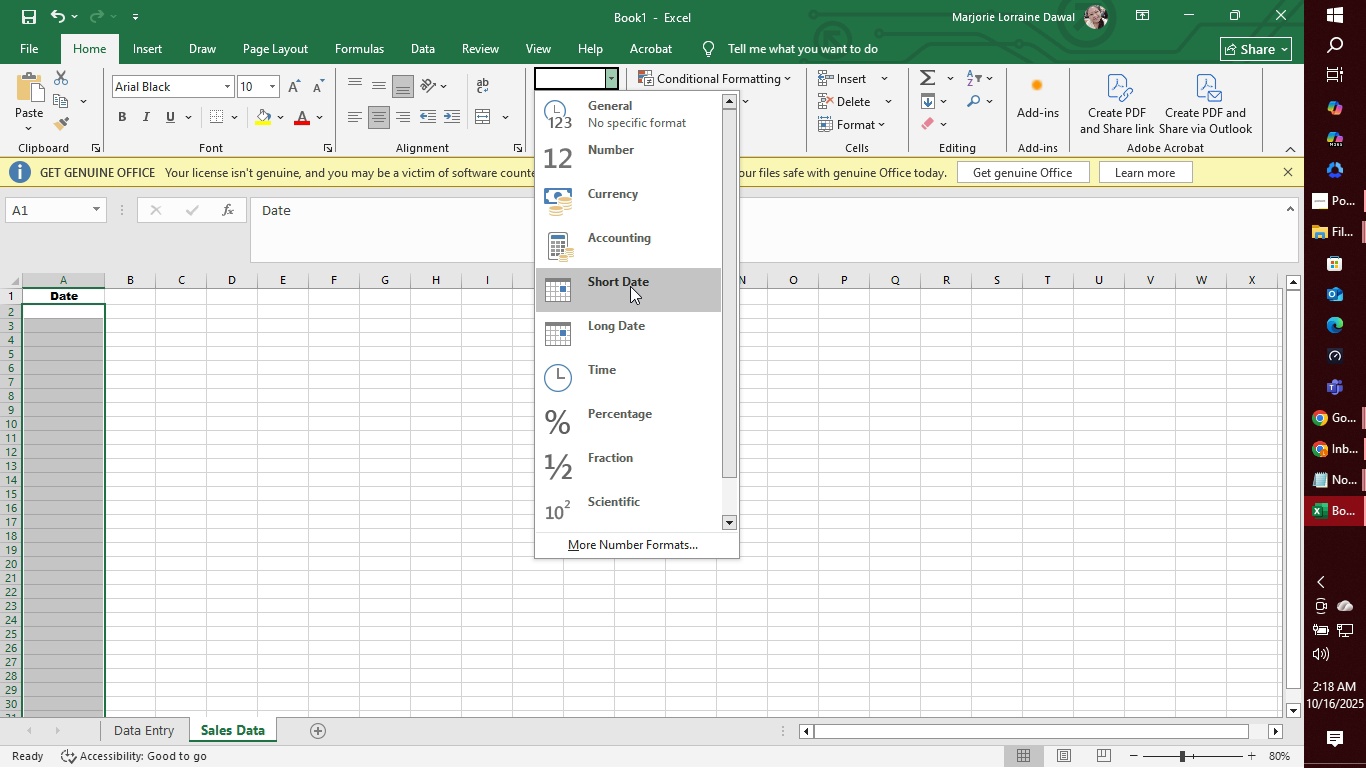 
left_click([630, 286])
 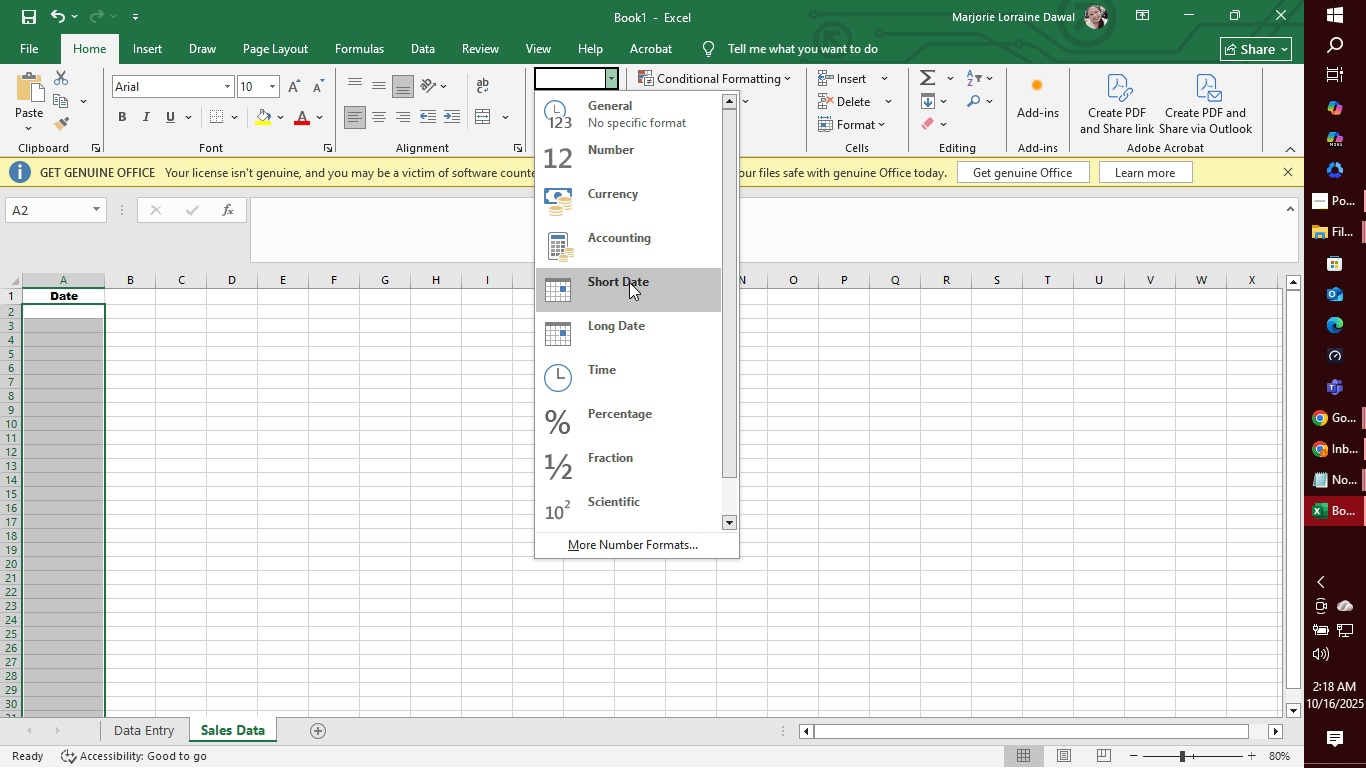 
wait(6.68)
 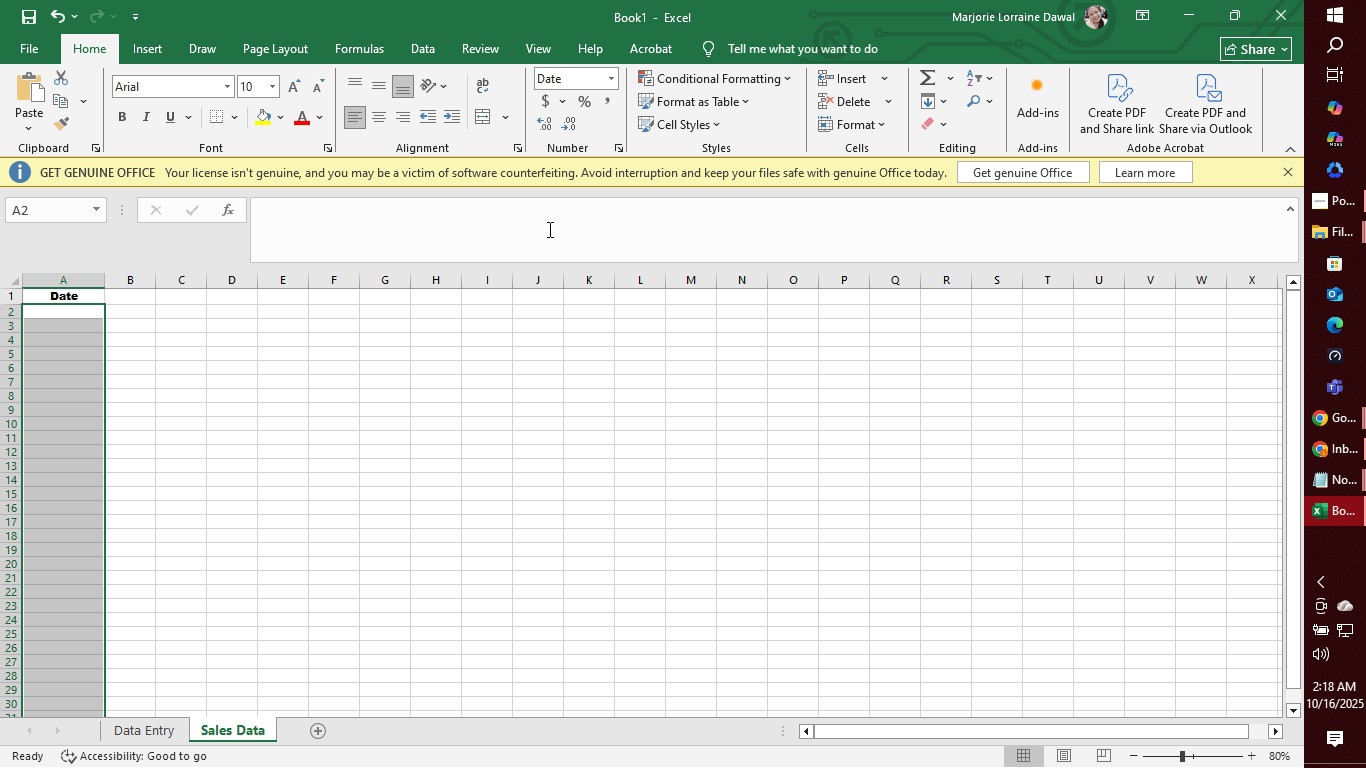 
left_click([629, 283])
 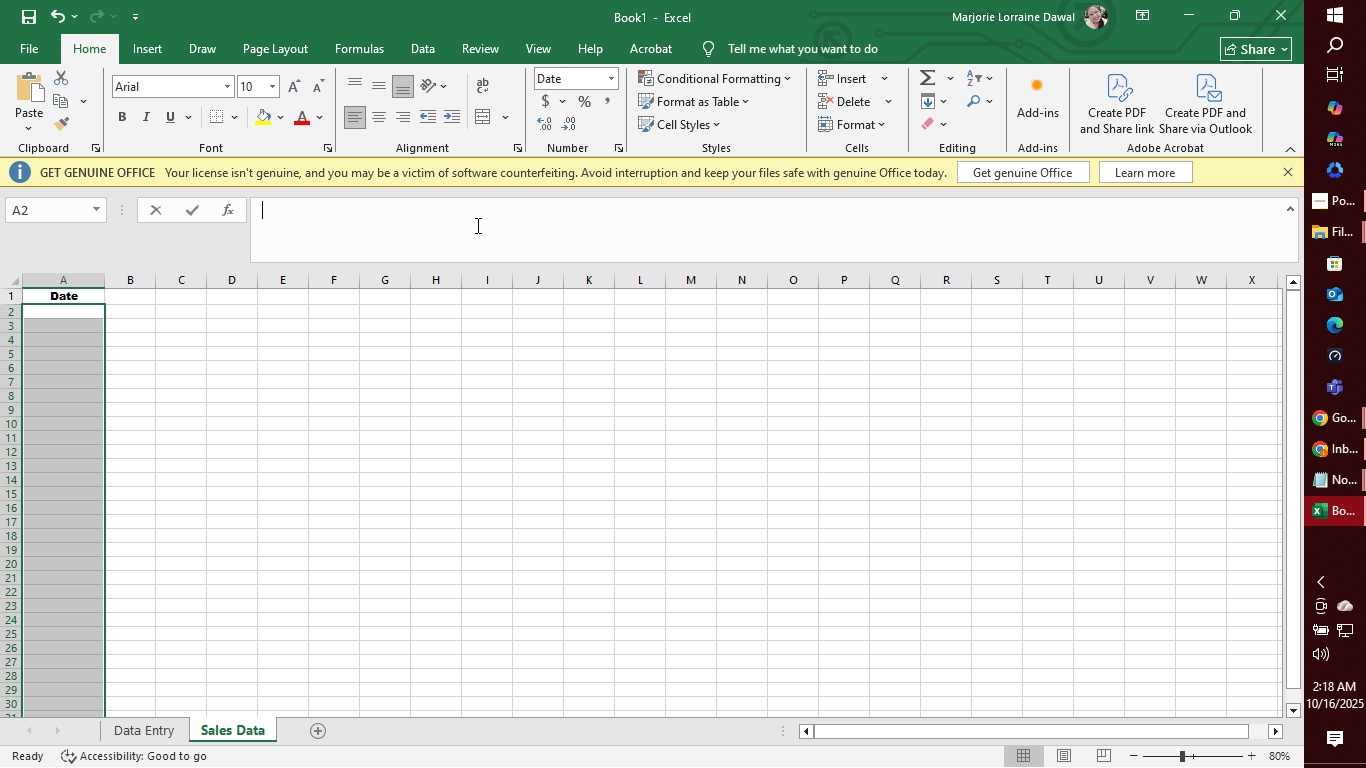 
left_click([476, 225])
 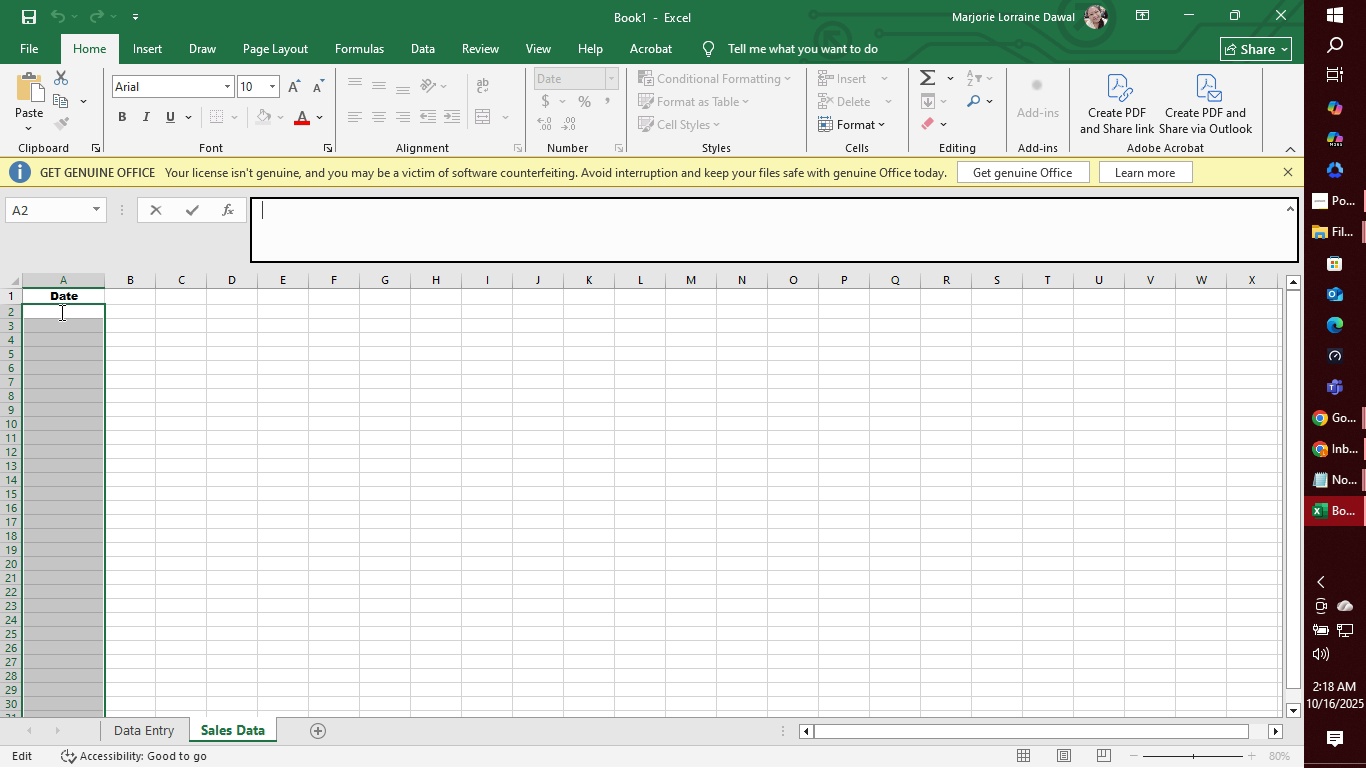 
left_click([60, 312])
 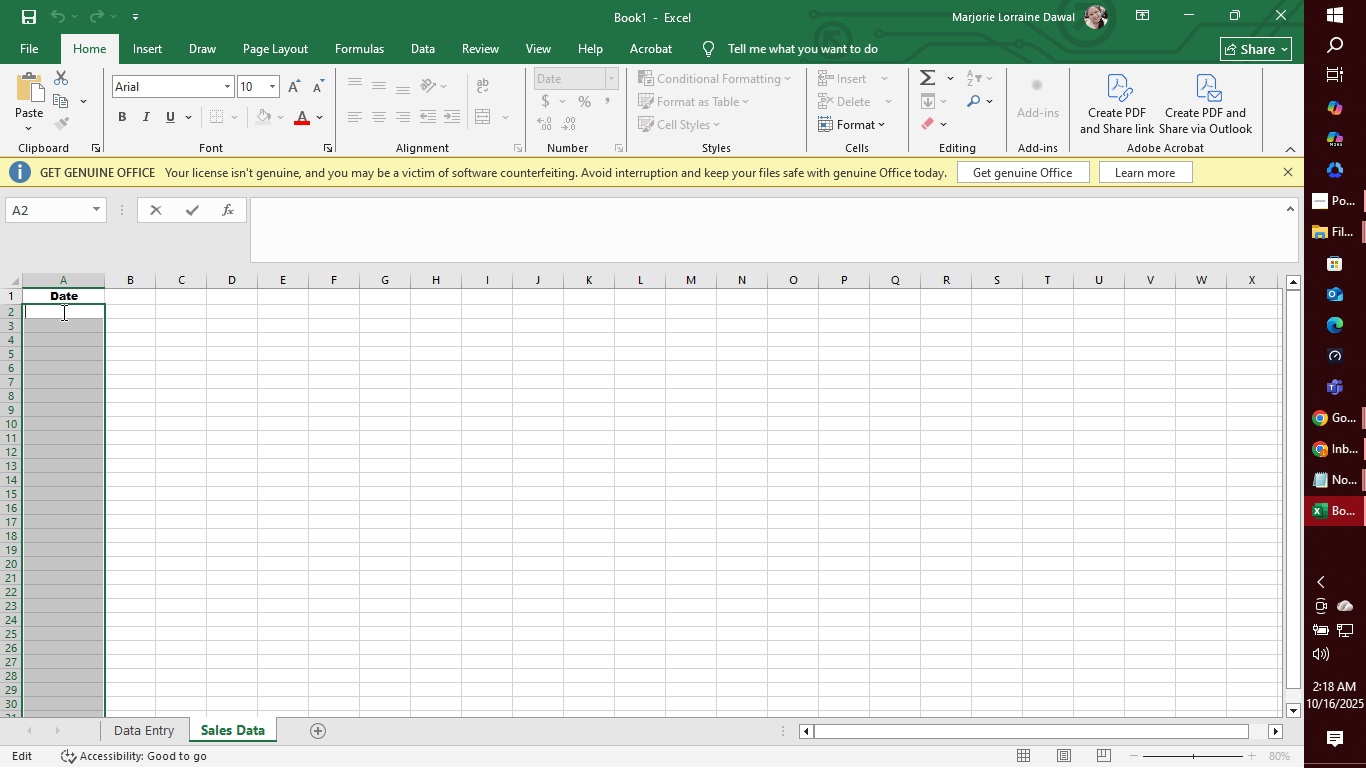 
wait(14.73)
 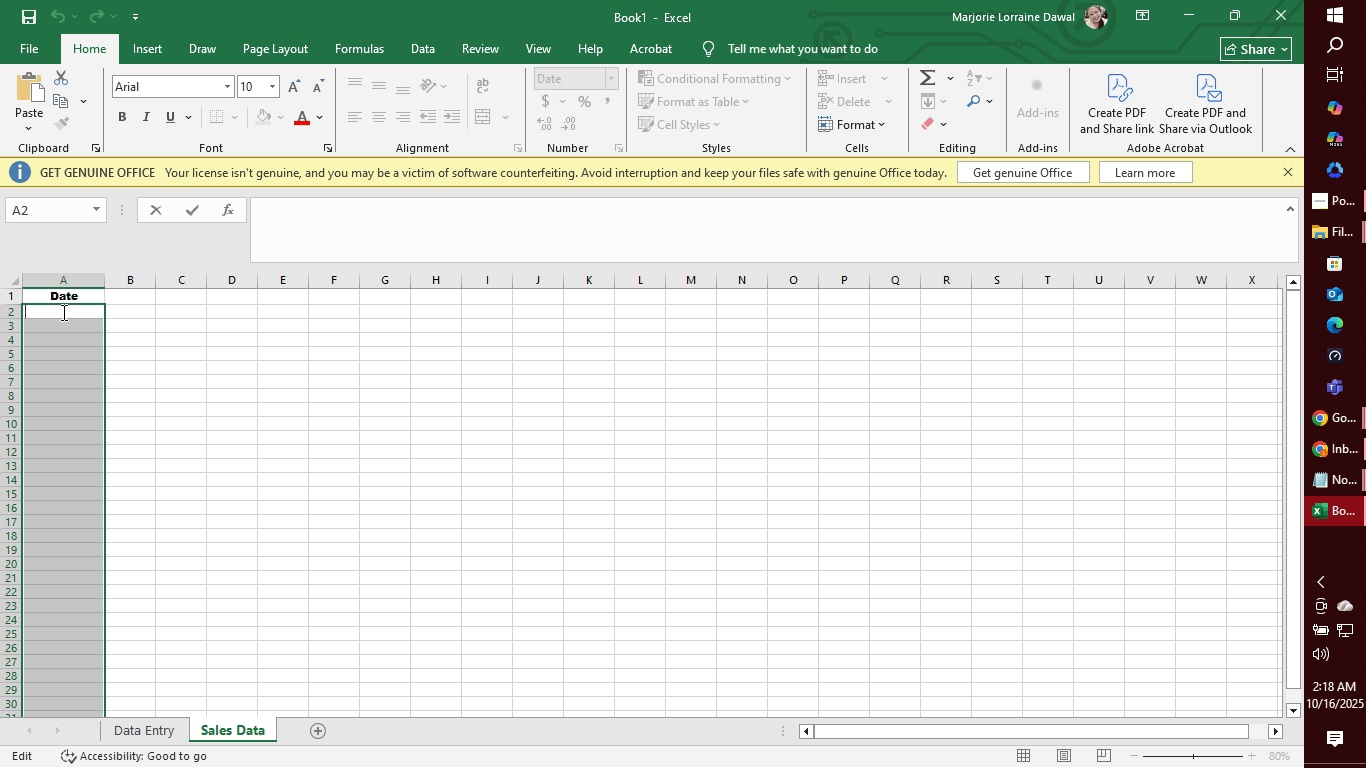 
key(8)
 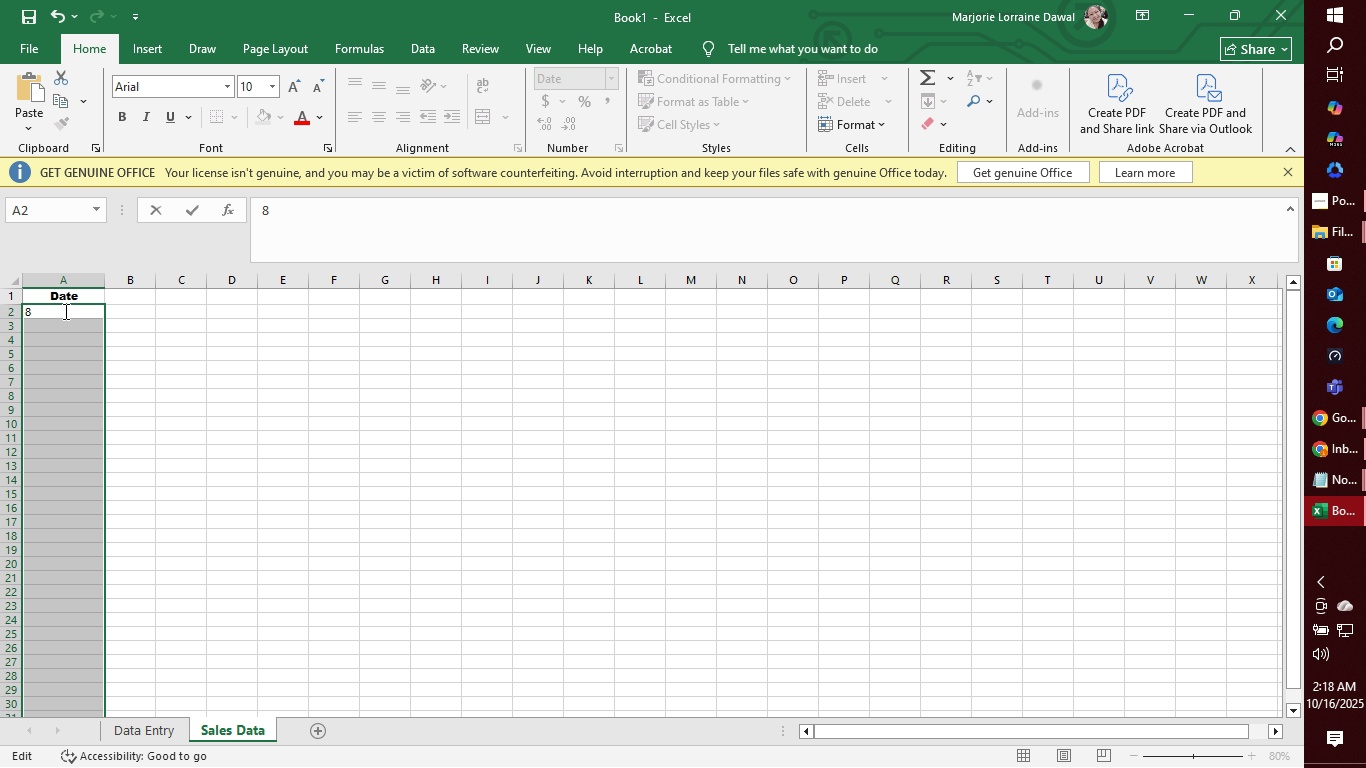 
key(Backspace)
 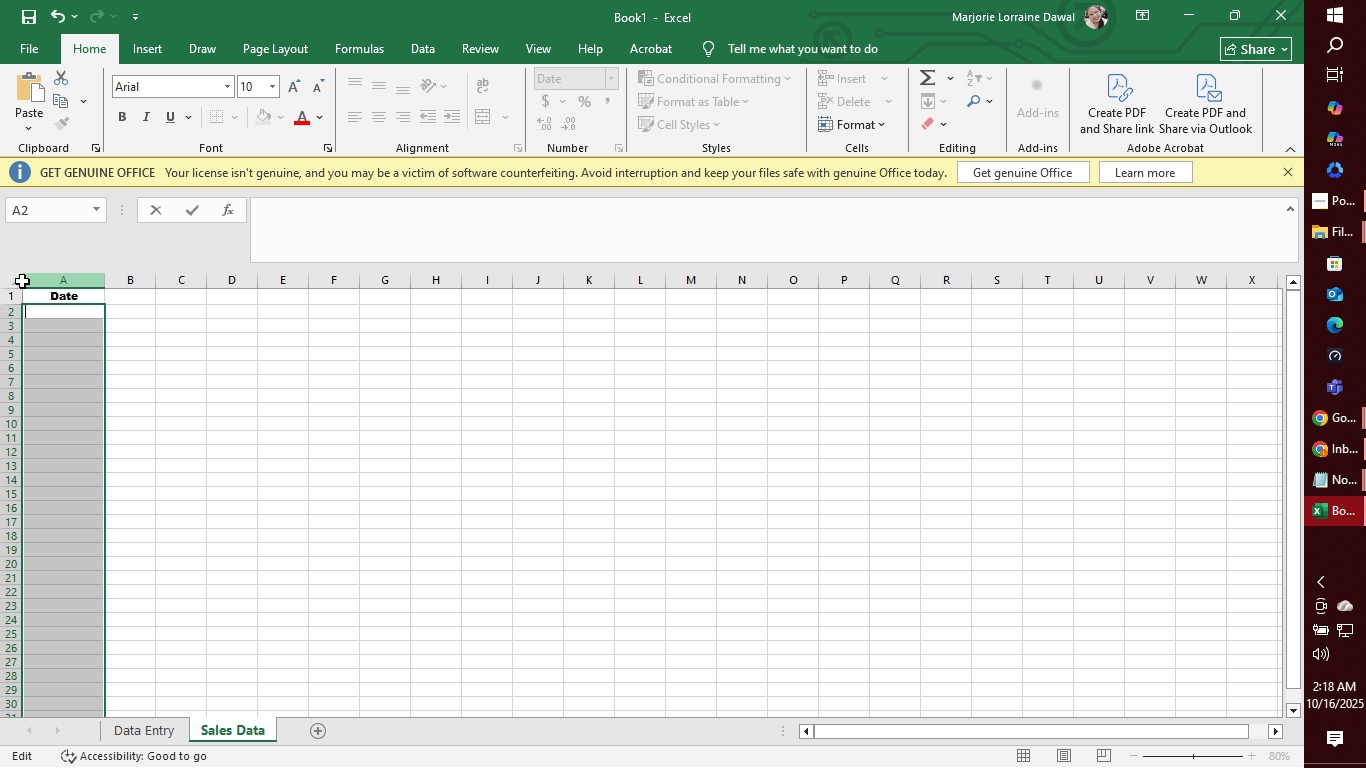 
left_click([16, 279])
 